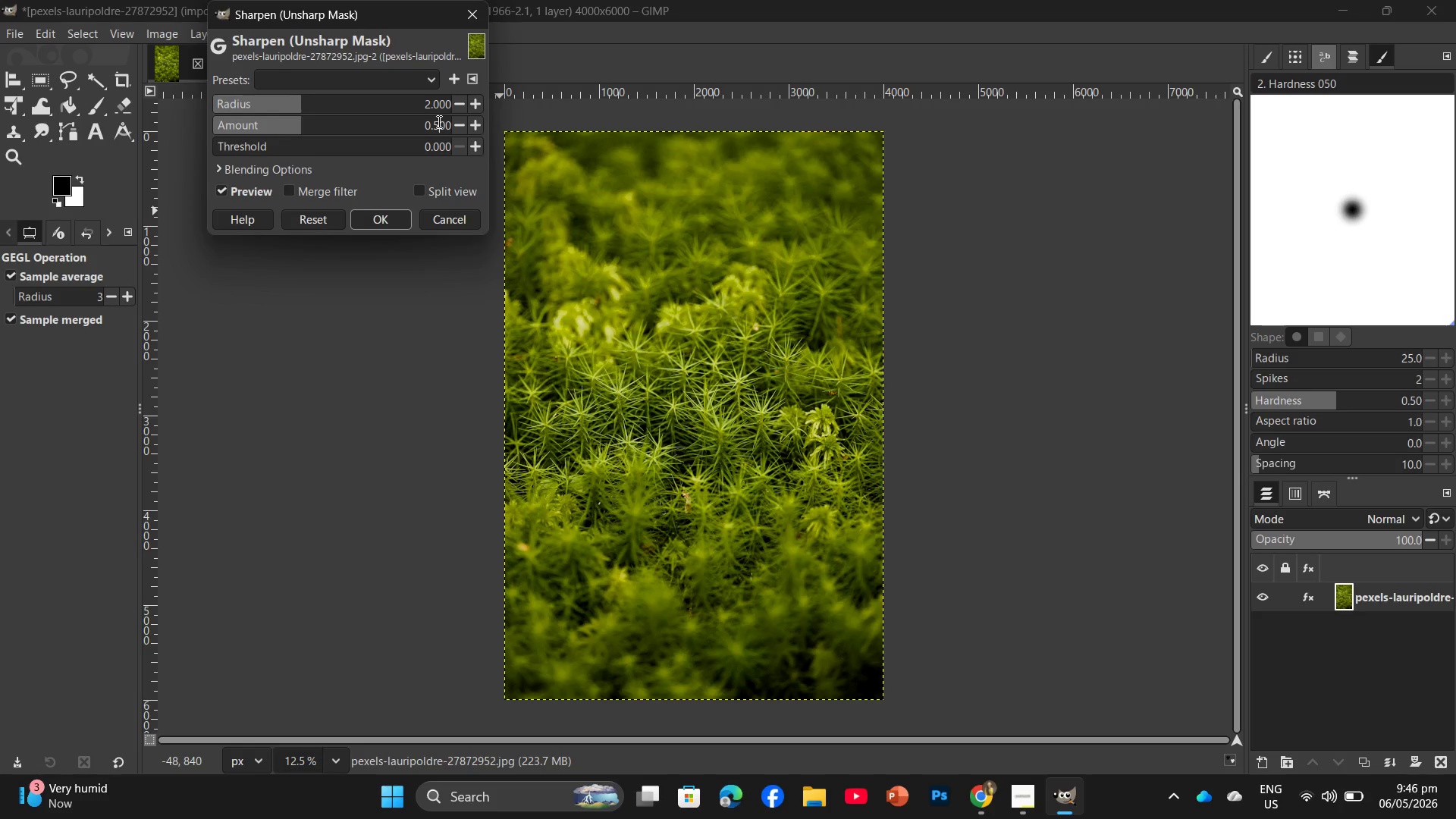 
left_click([438, 121])
 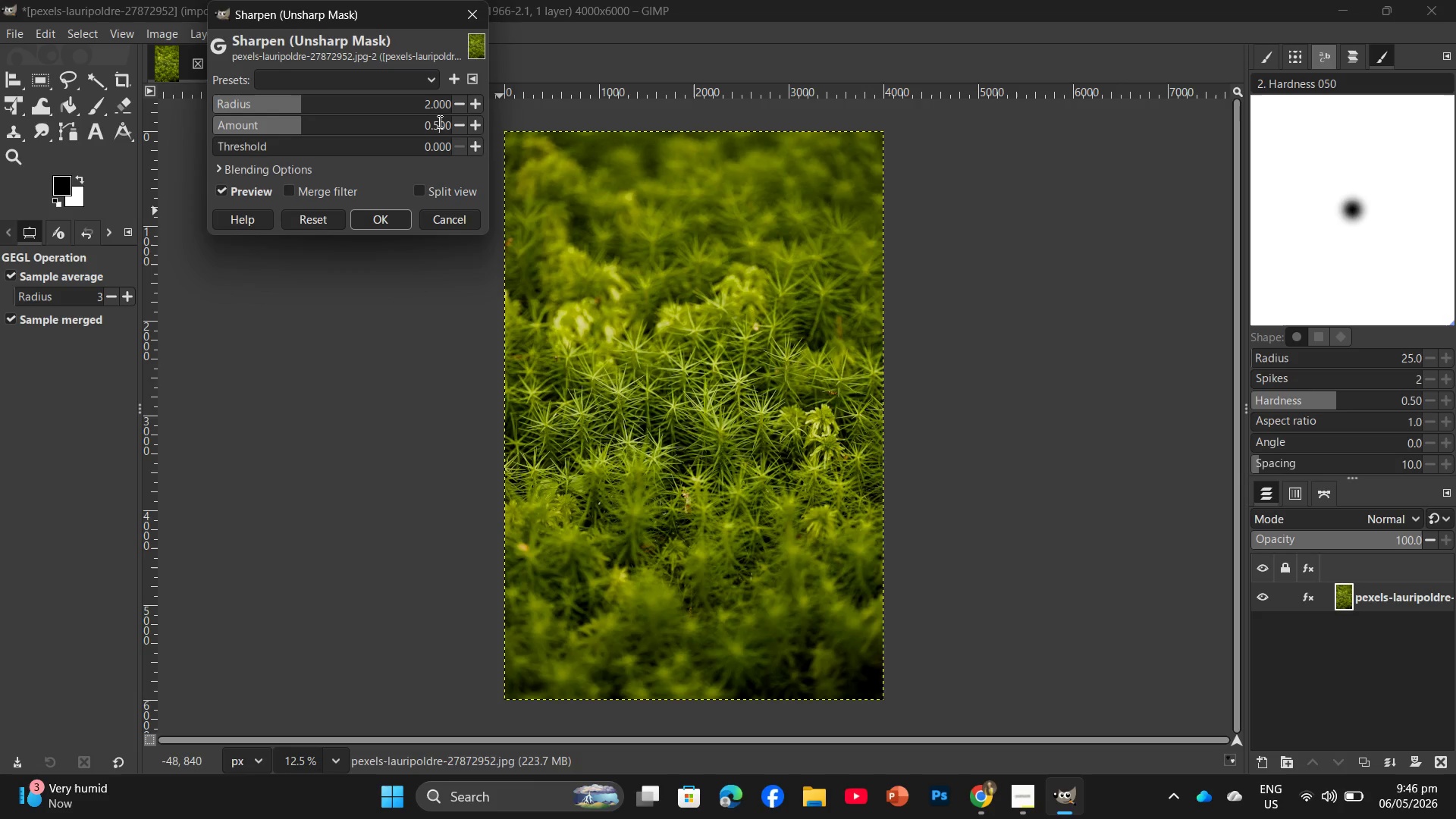 
left_click([438, 121])
 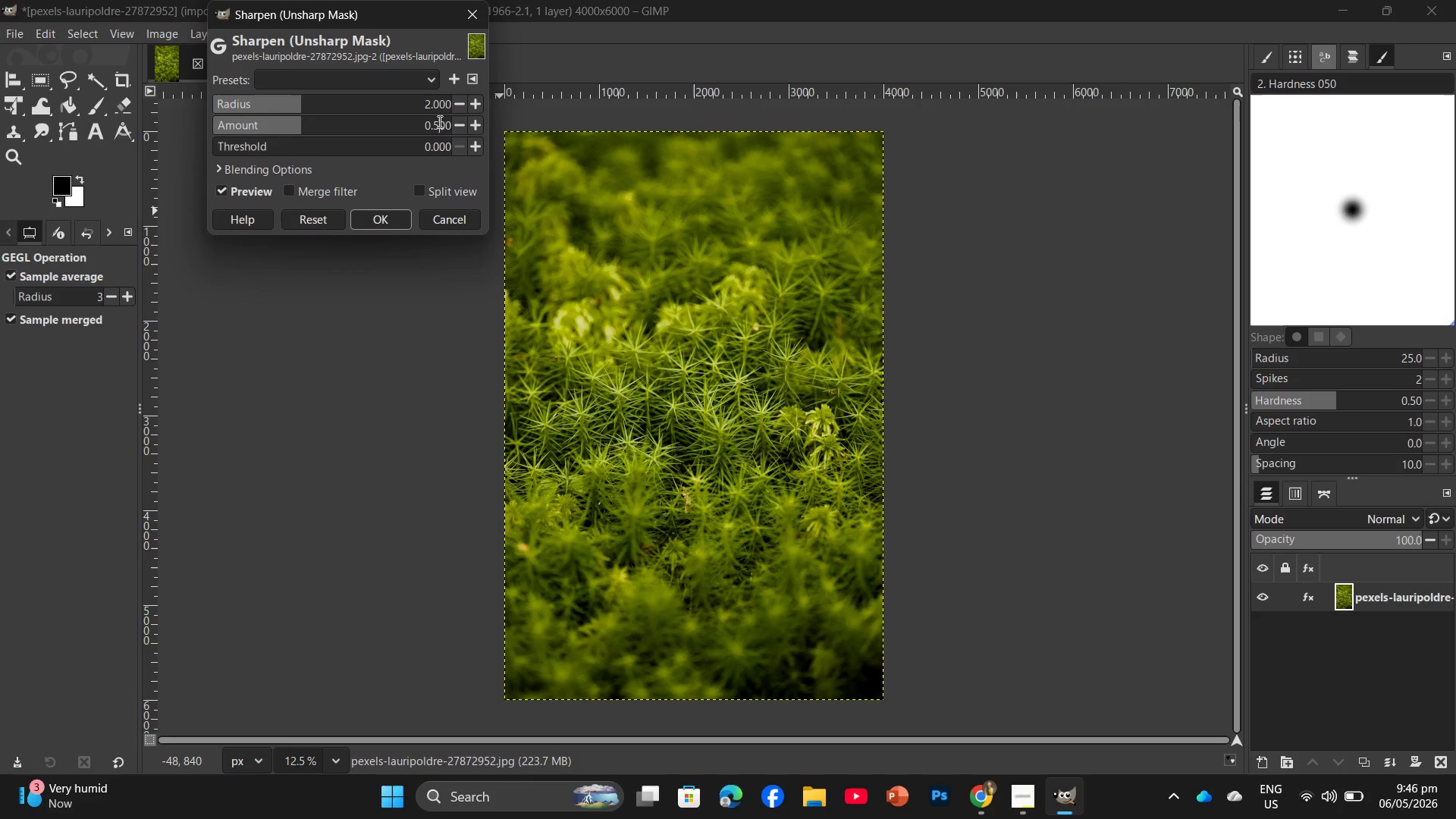 
double_click([438, 121])
 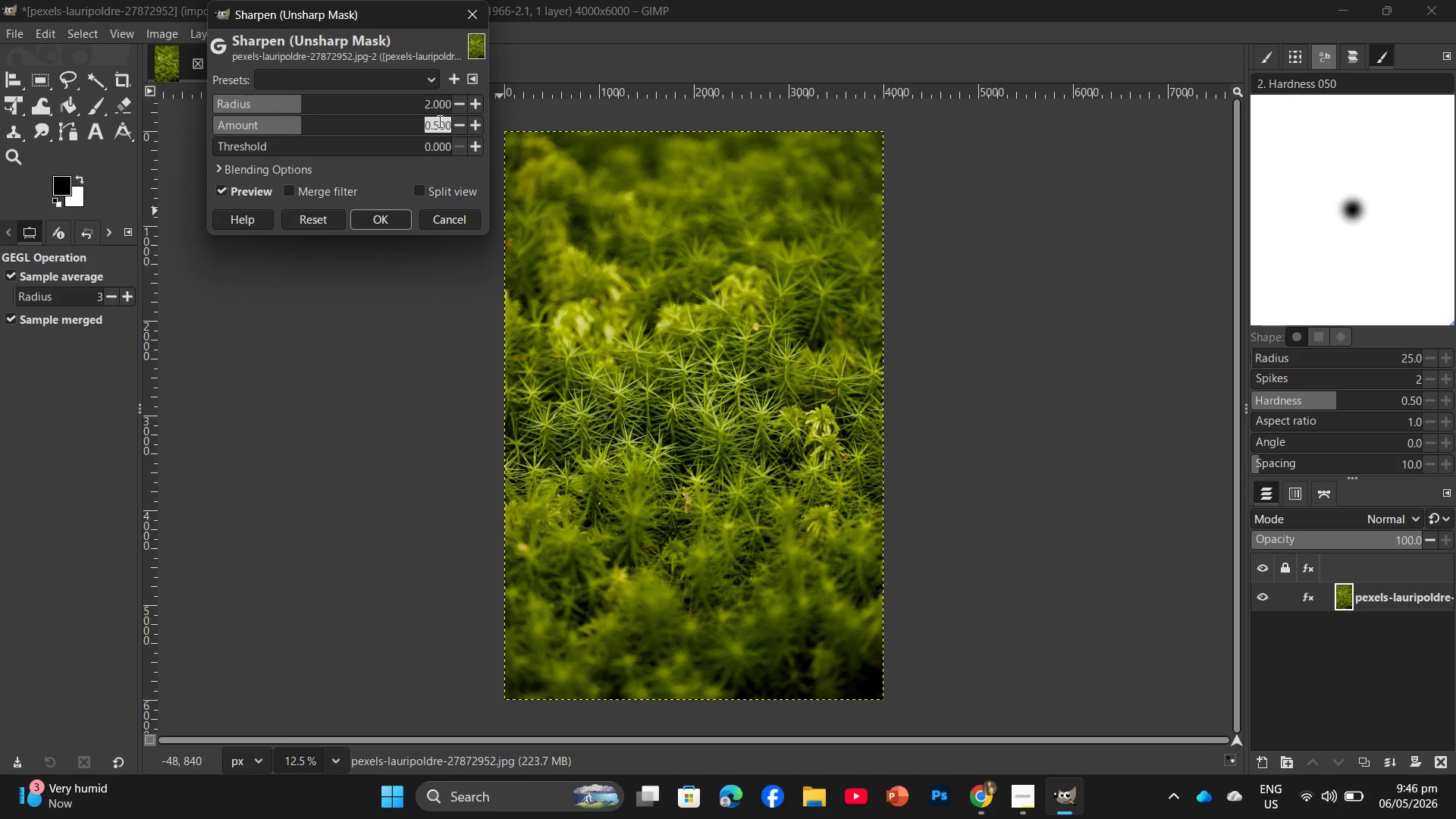 
key(Numpad1)
 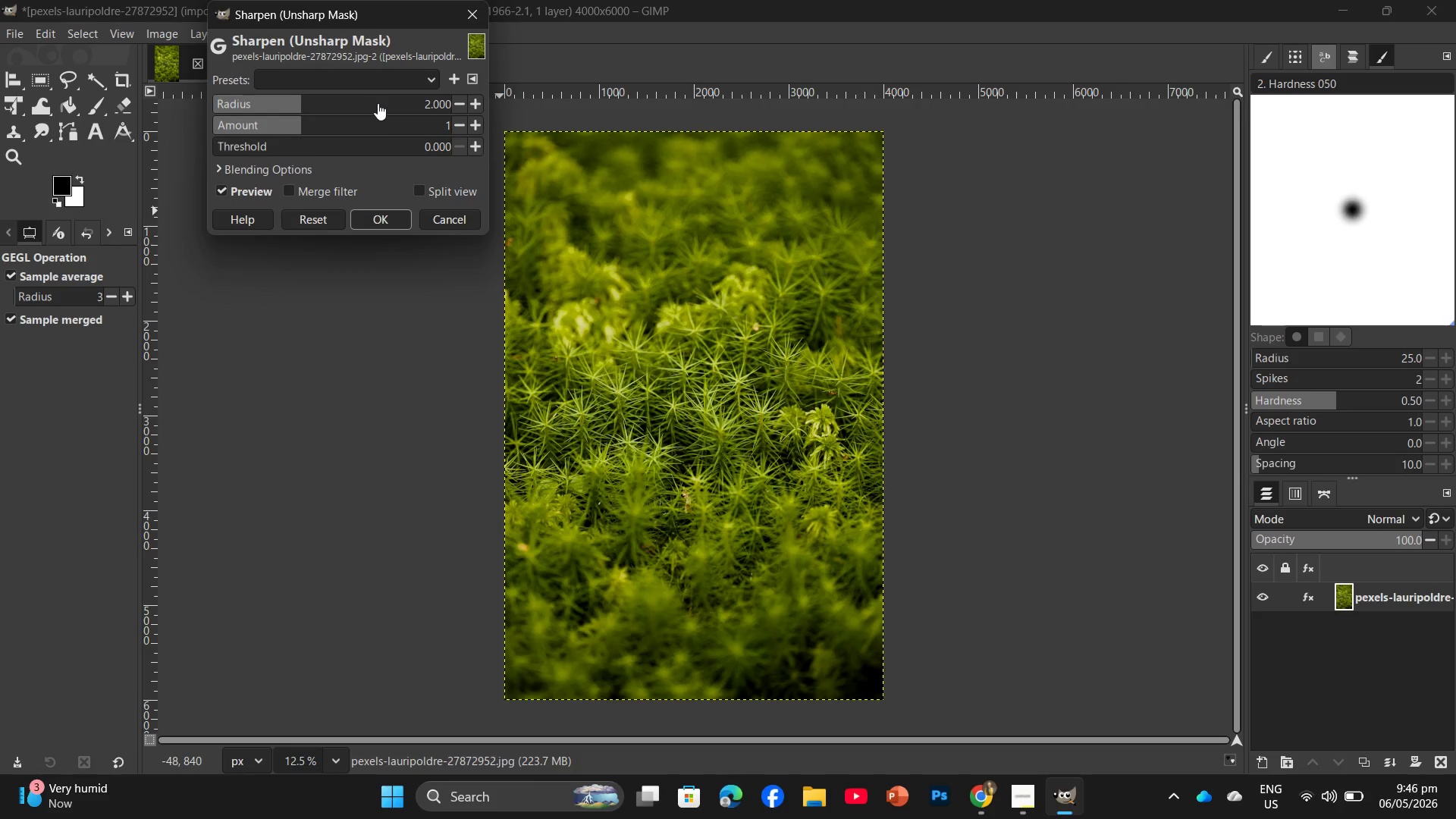 
left_click([431, 146])
 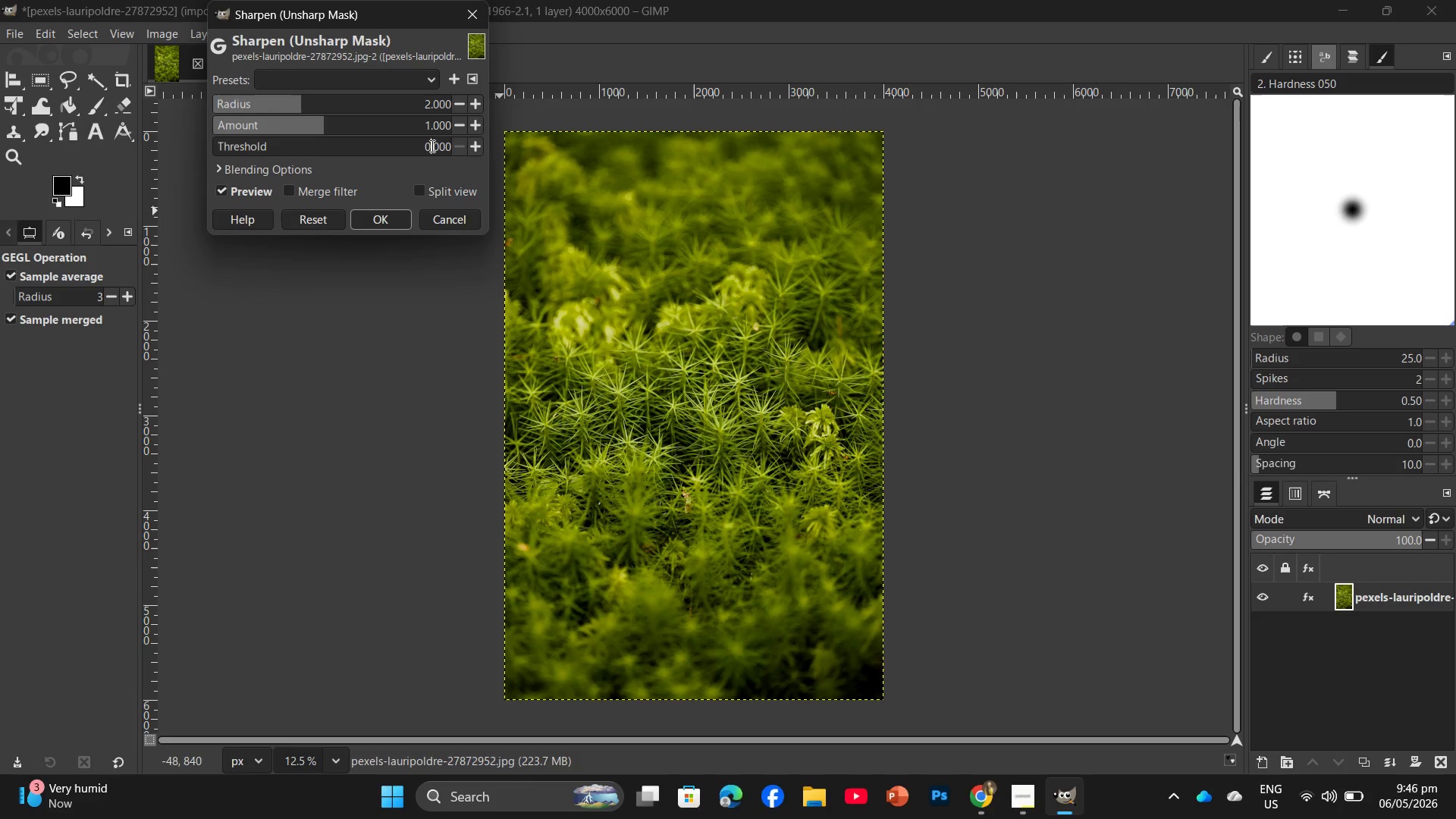 
double_click([431, 146])
 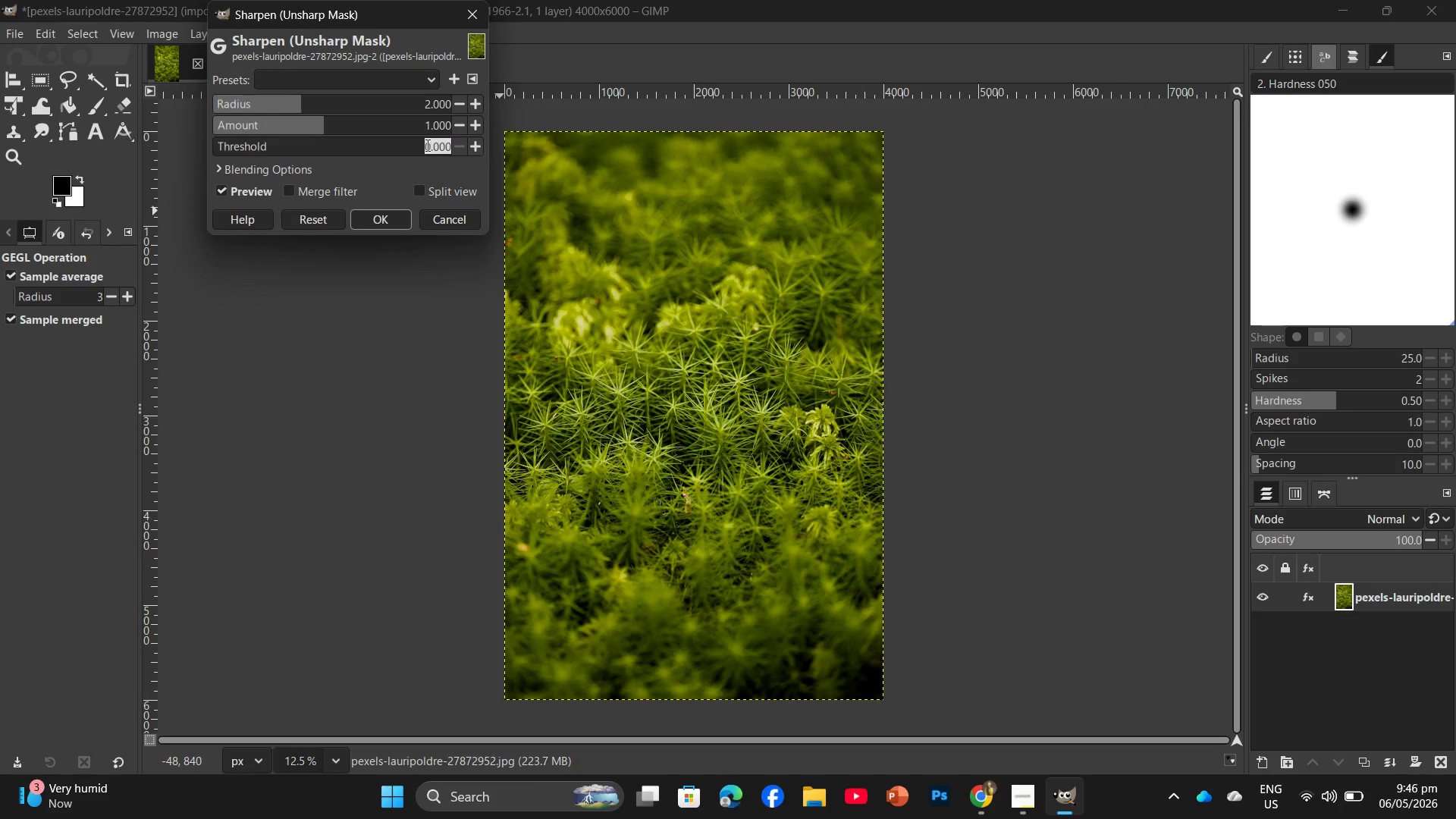 
key(Numpad3)
 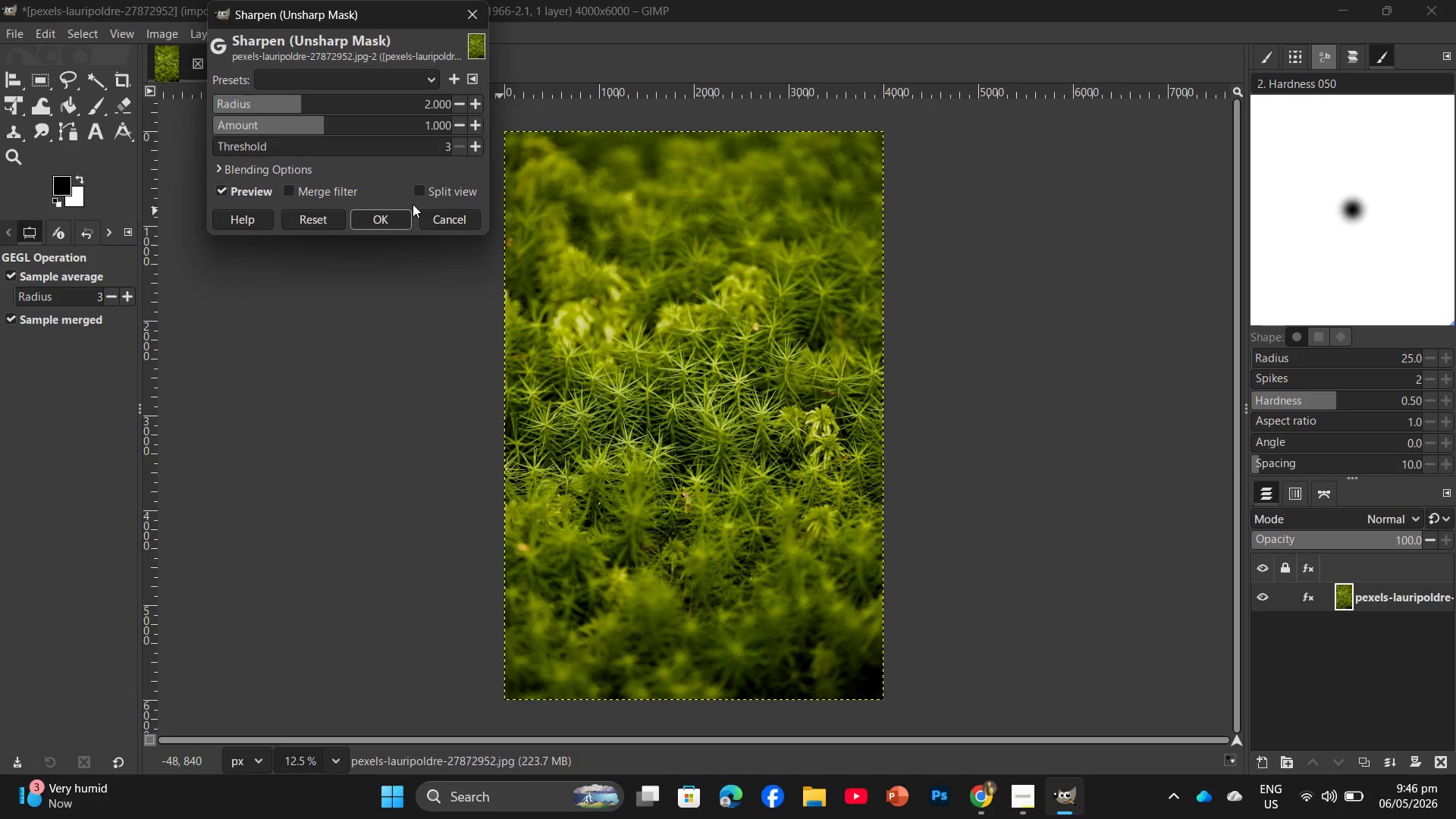 
left_click([372, 221])
 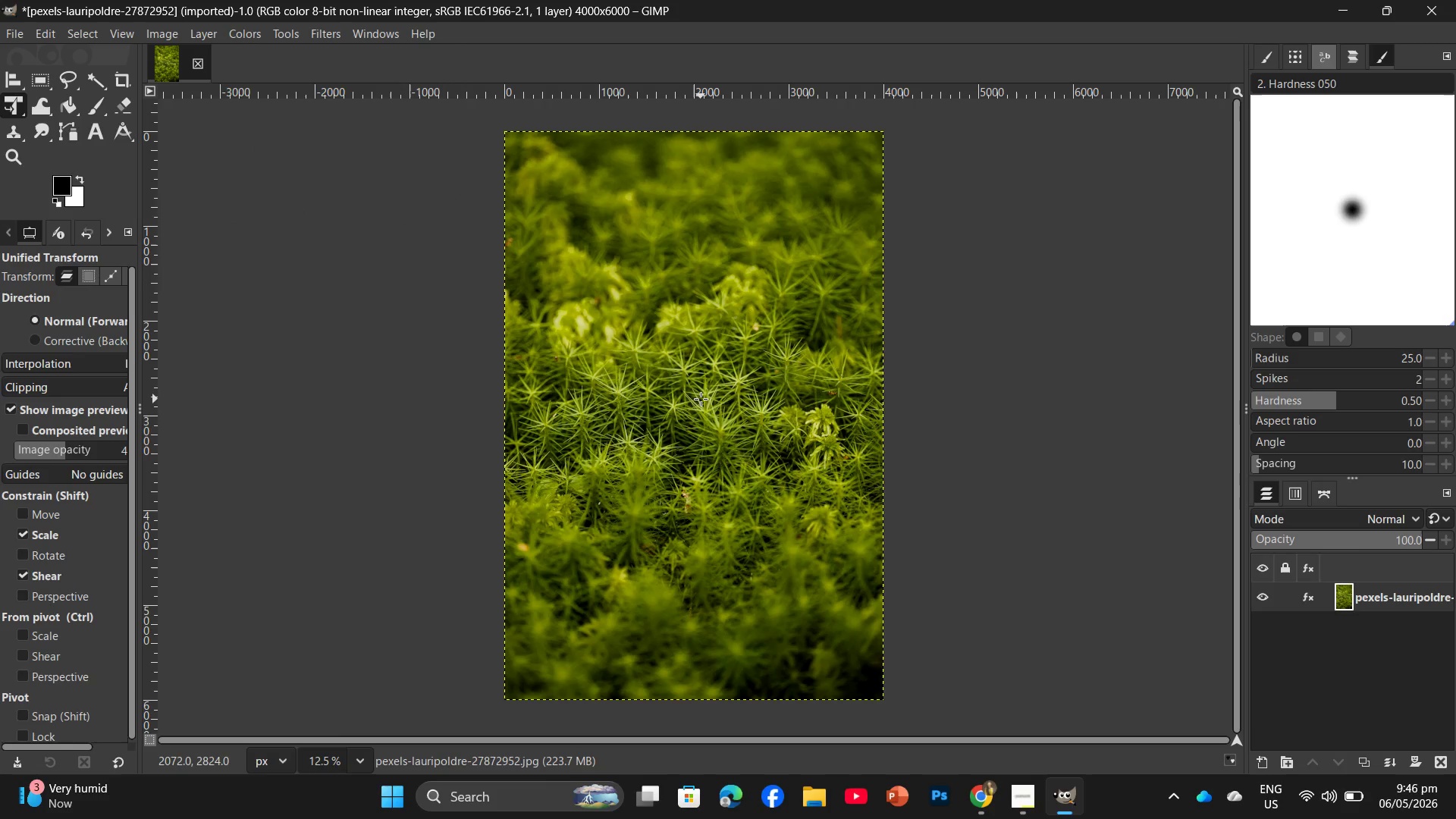 
wait(11.95)
 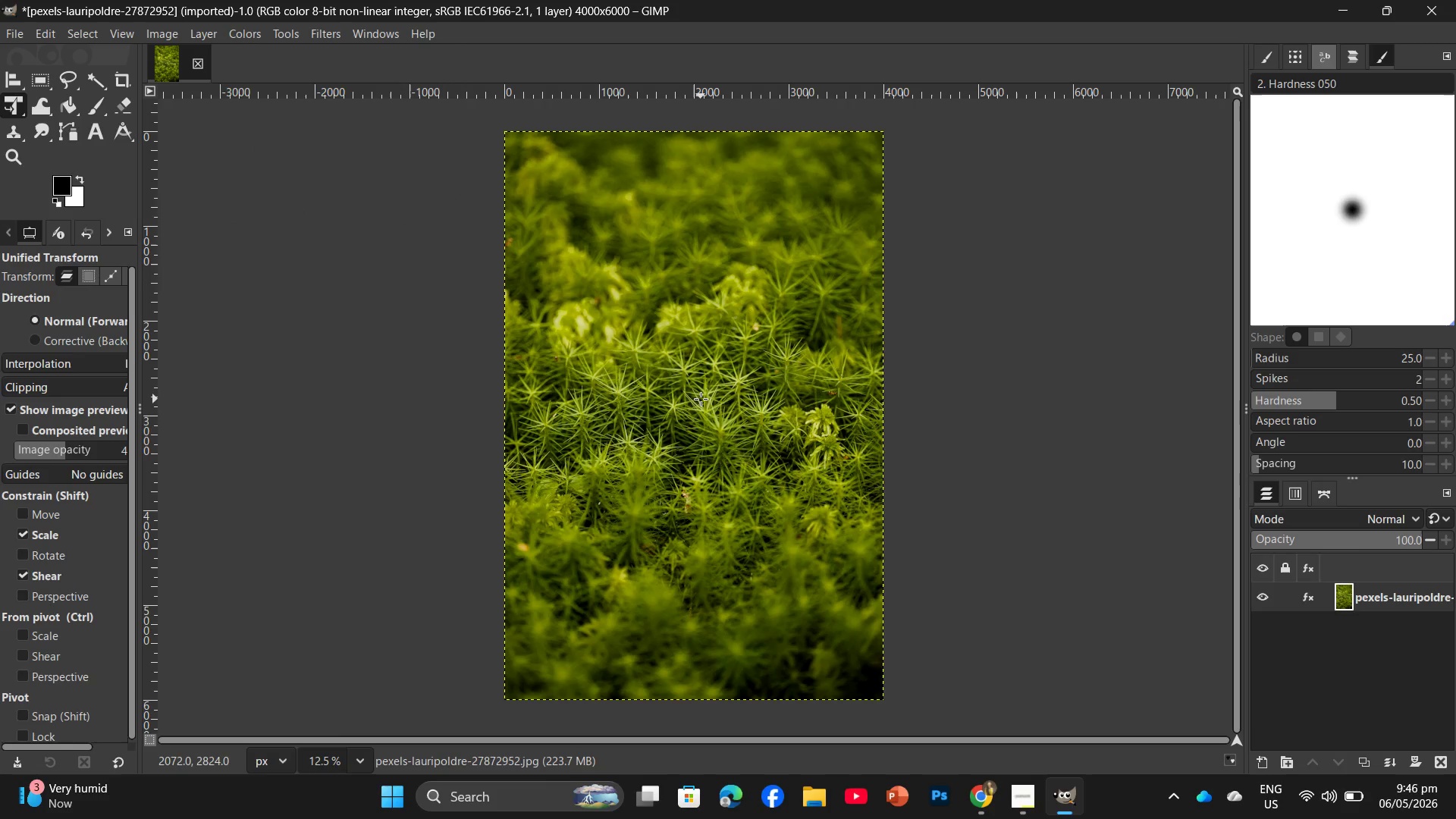 
left_click([174, 26])
 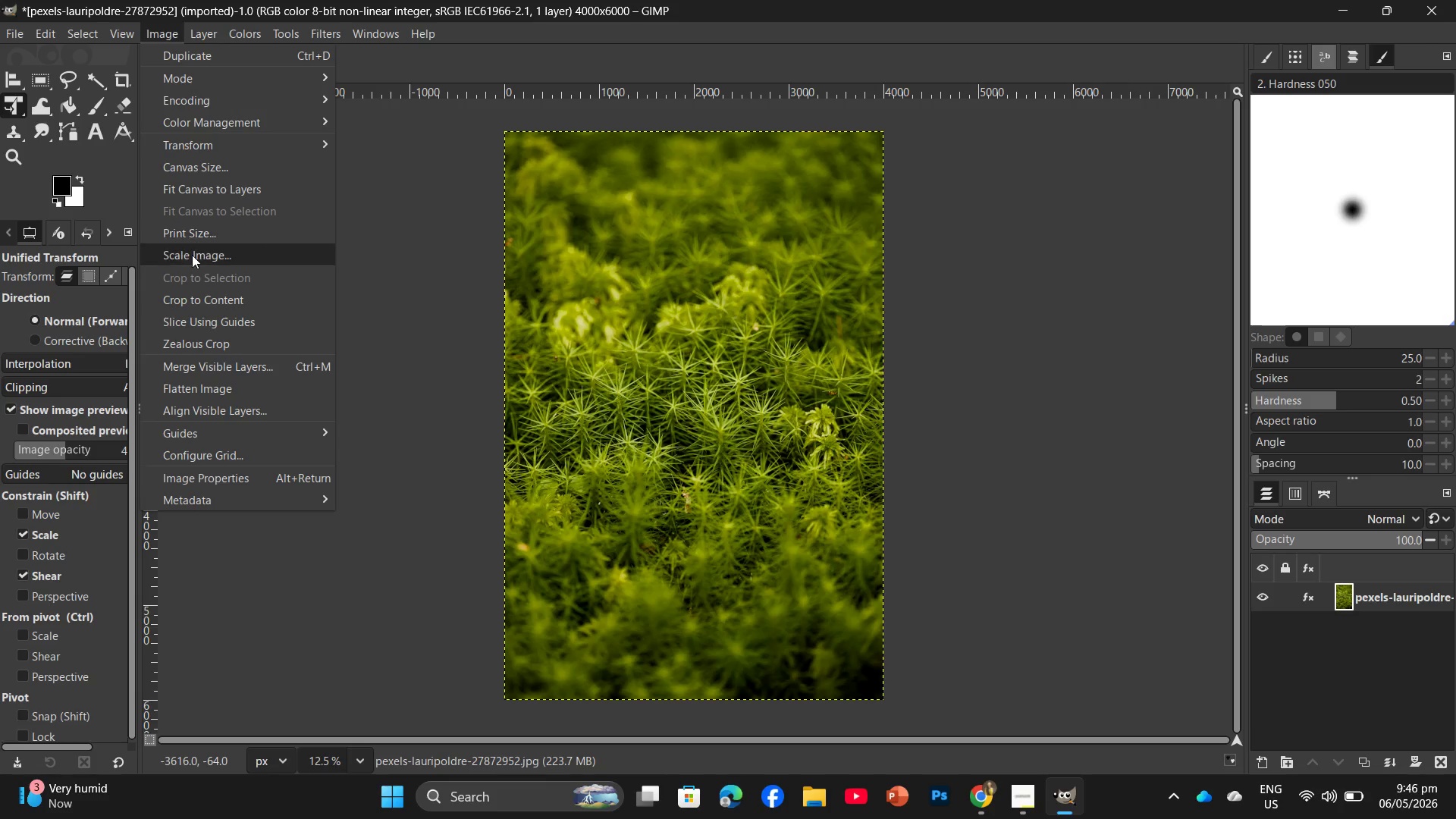 
left_click([192, 255])
 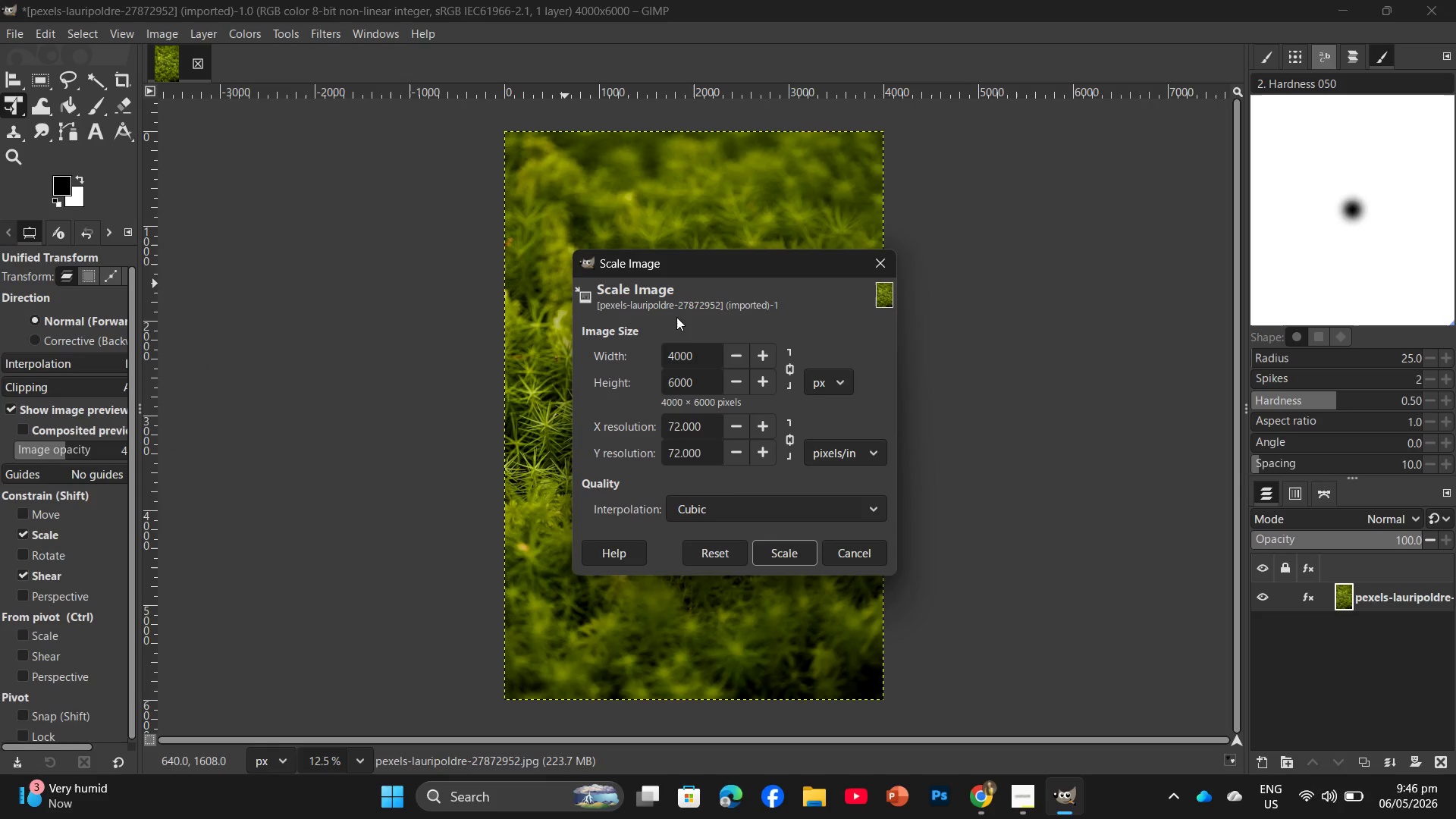 
left_click_drag(start_coordinate=[697, 386], to_coordinate=[658, 390])
 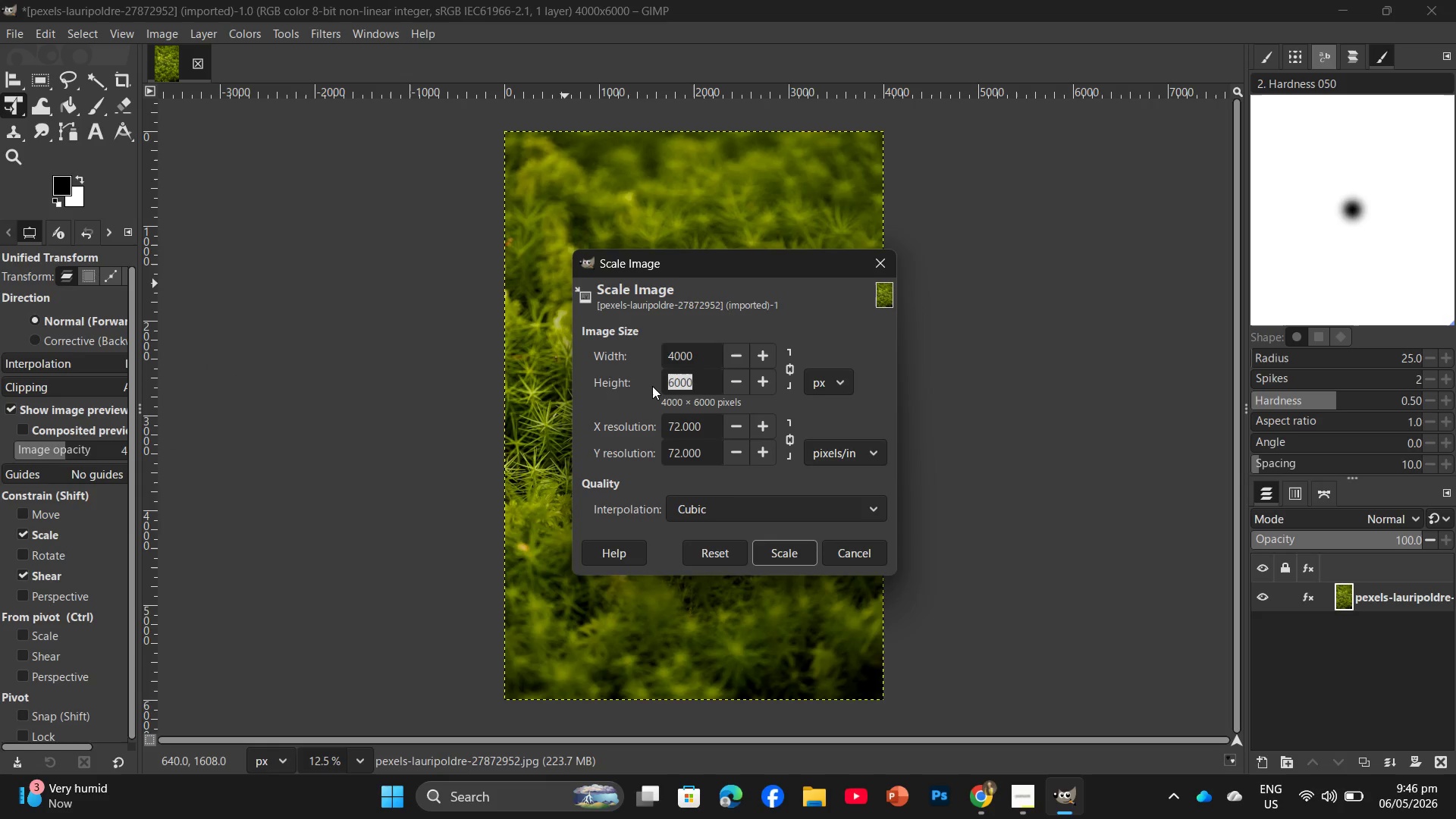 
key(Numpad2)
 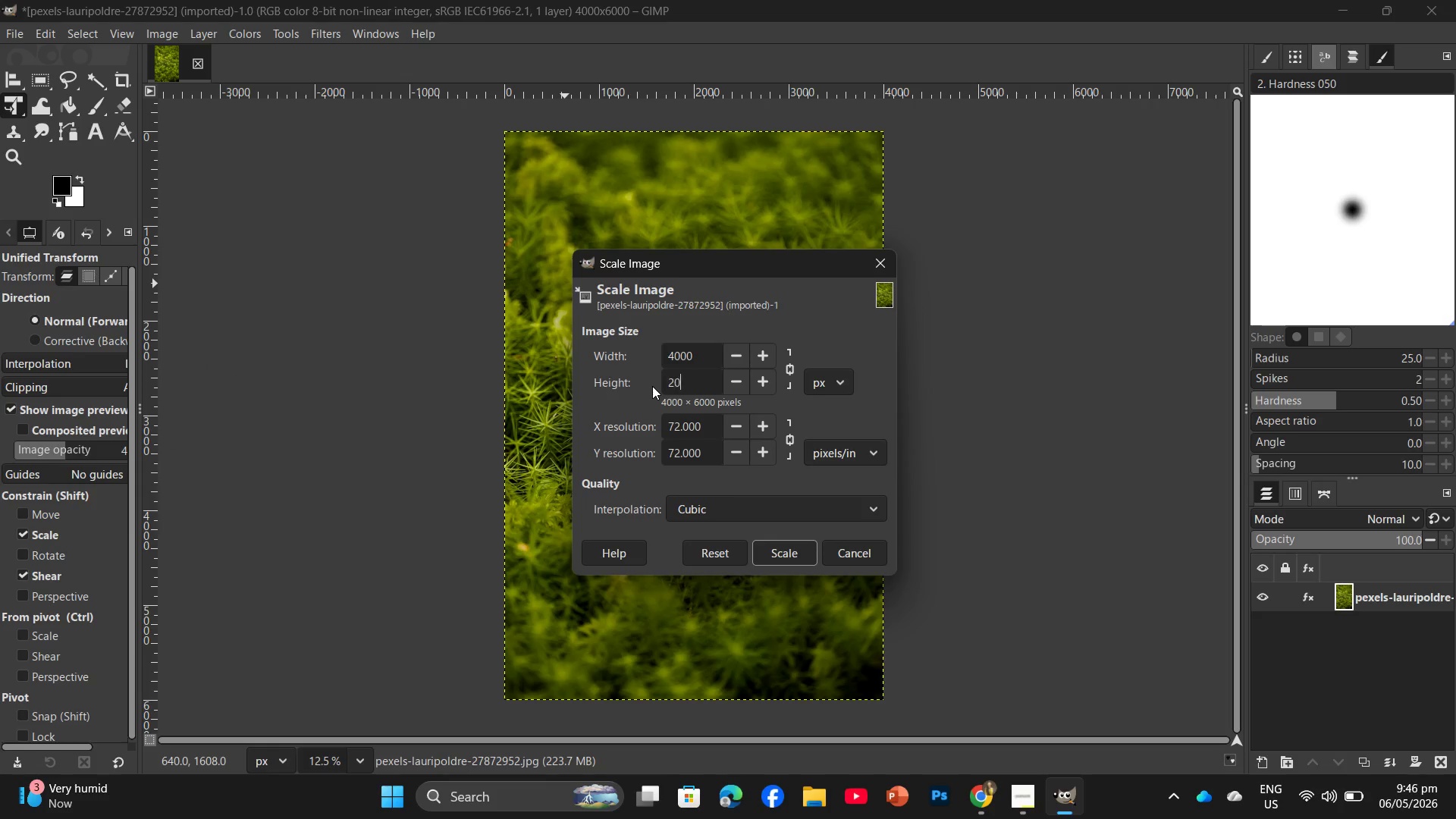 
key(Numpad0)
 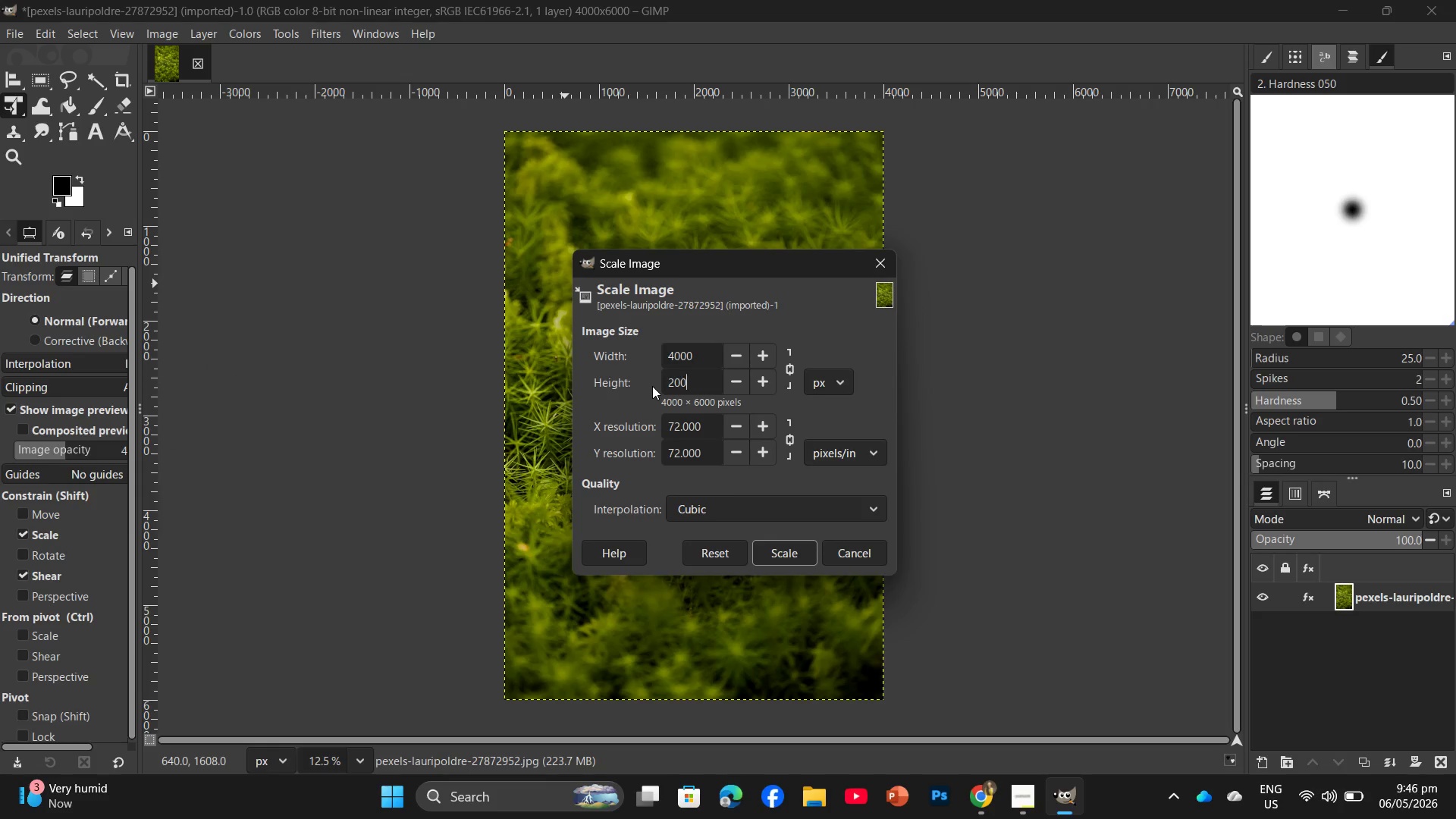 
key(Numpad0)
 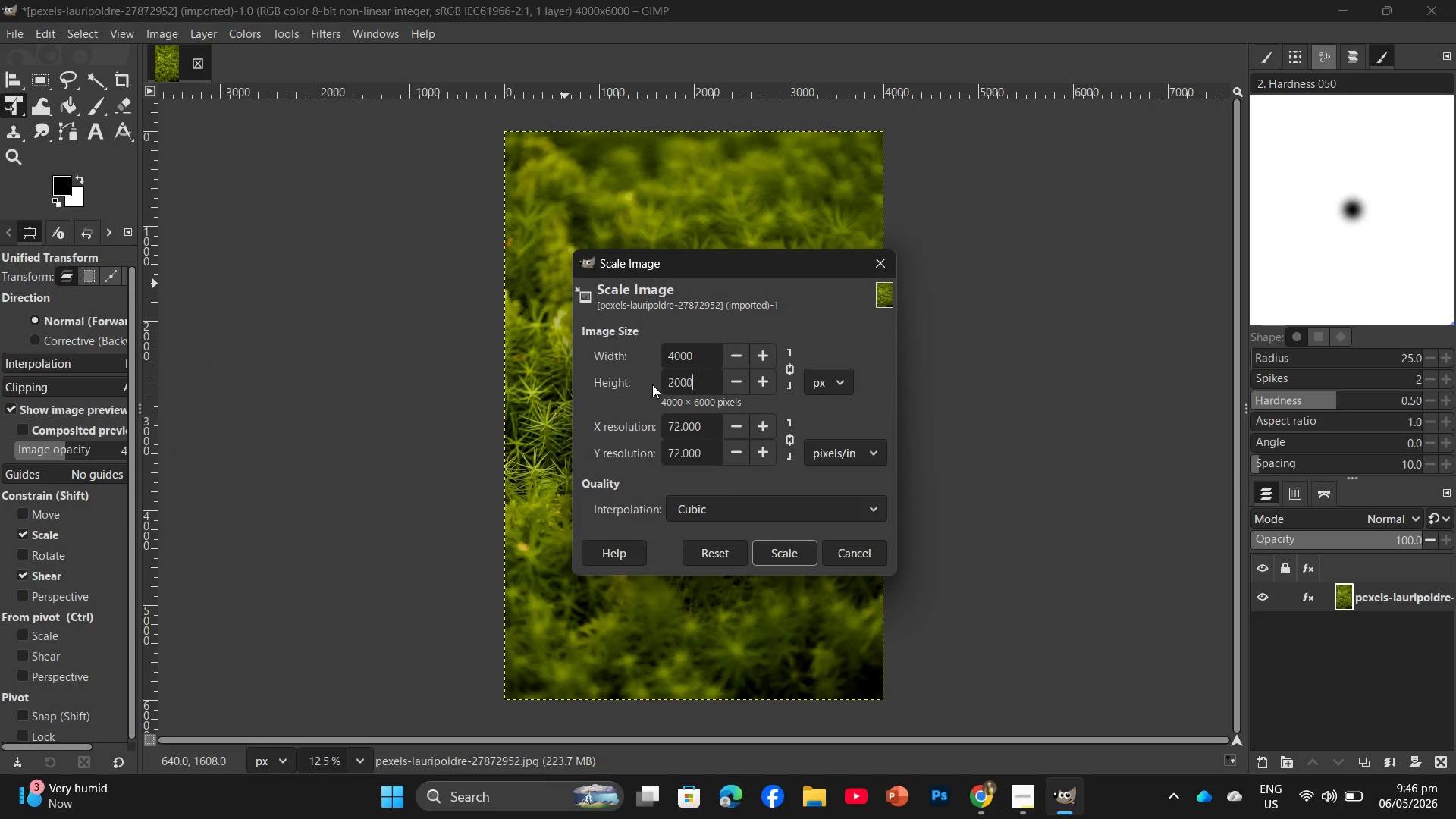 
key(Numpad0)
 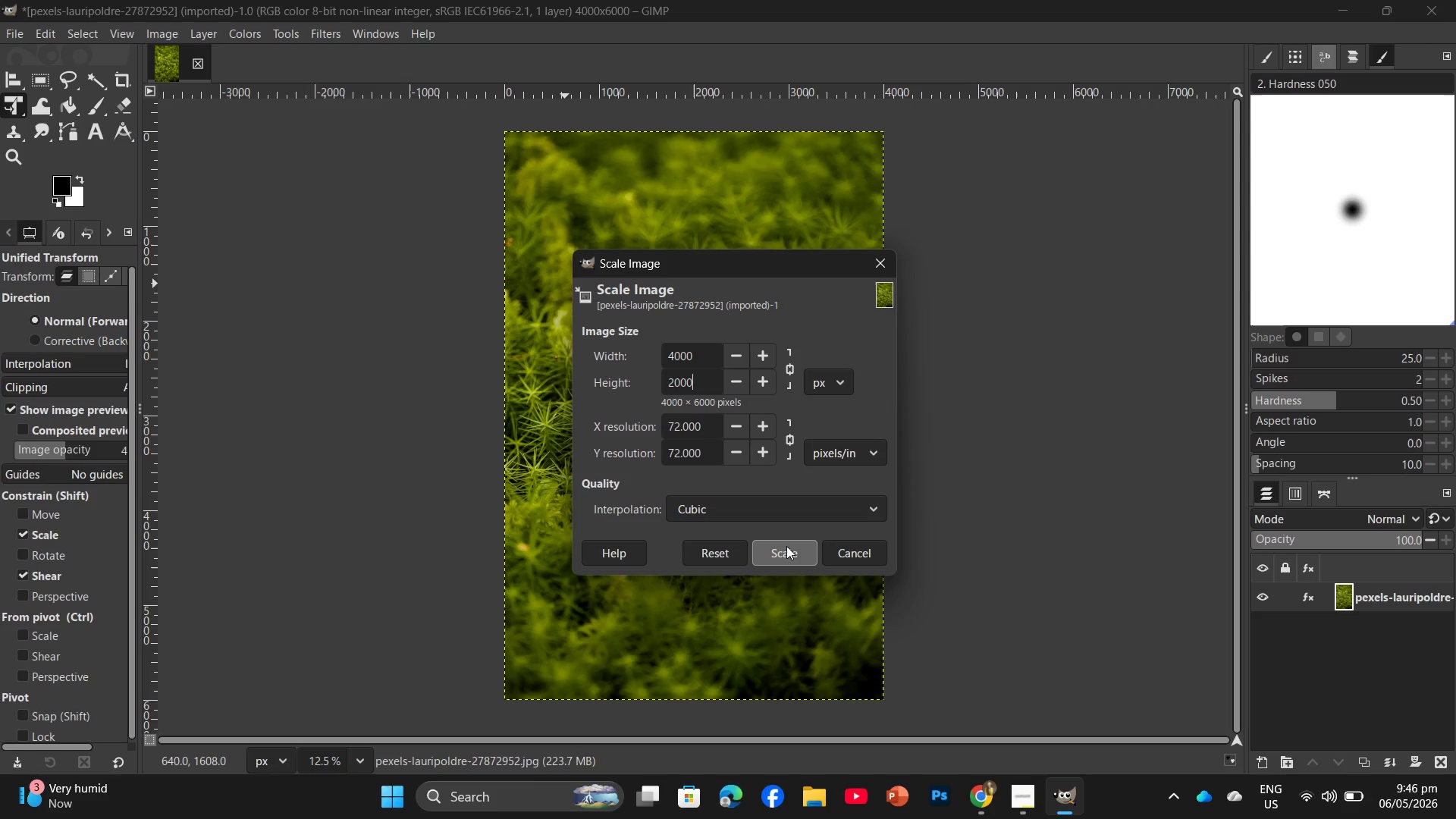 
wait(7.48)
 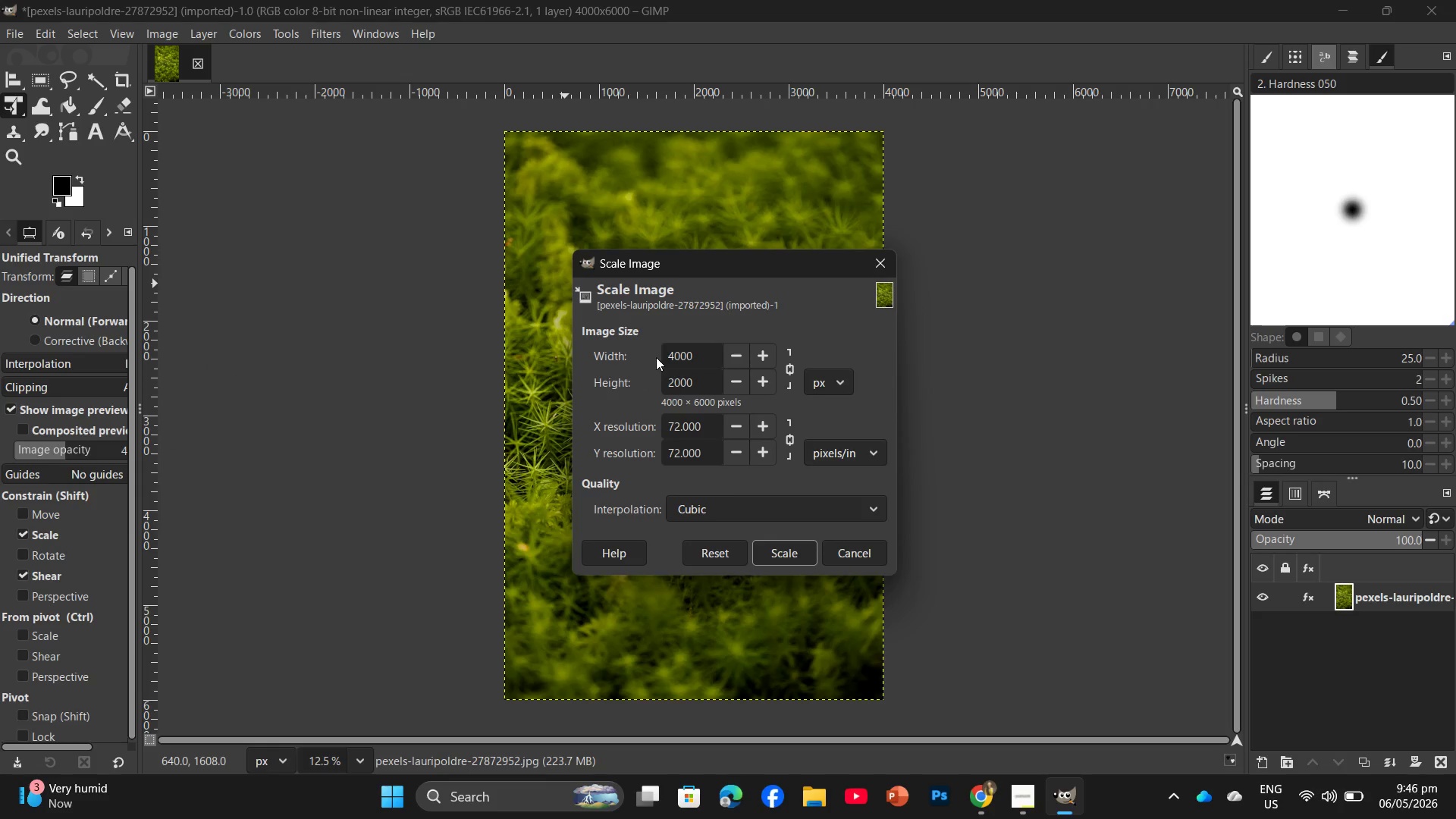 
left_click([786, 546])
 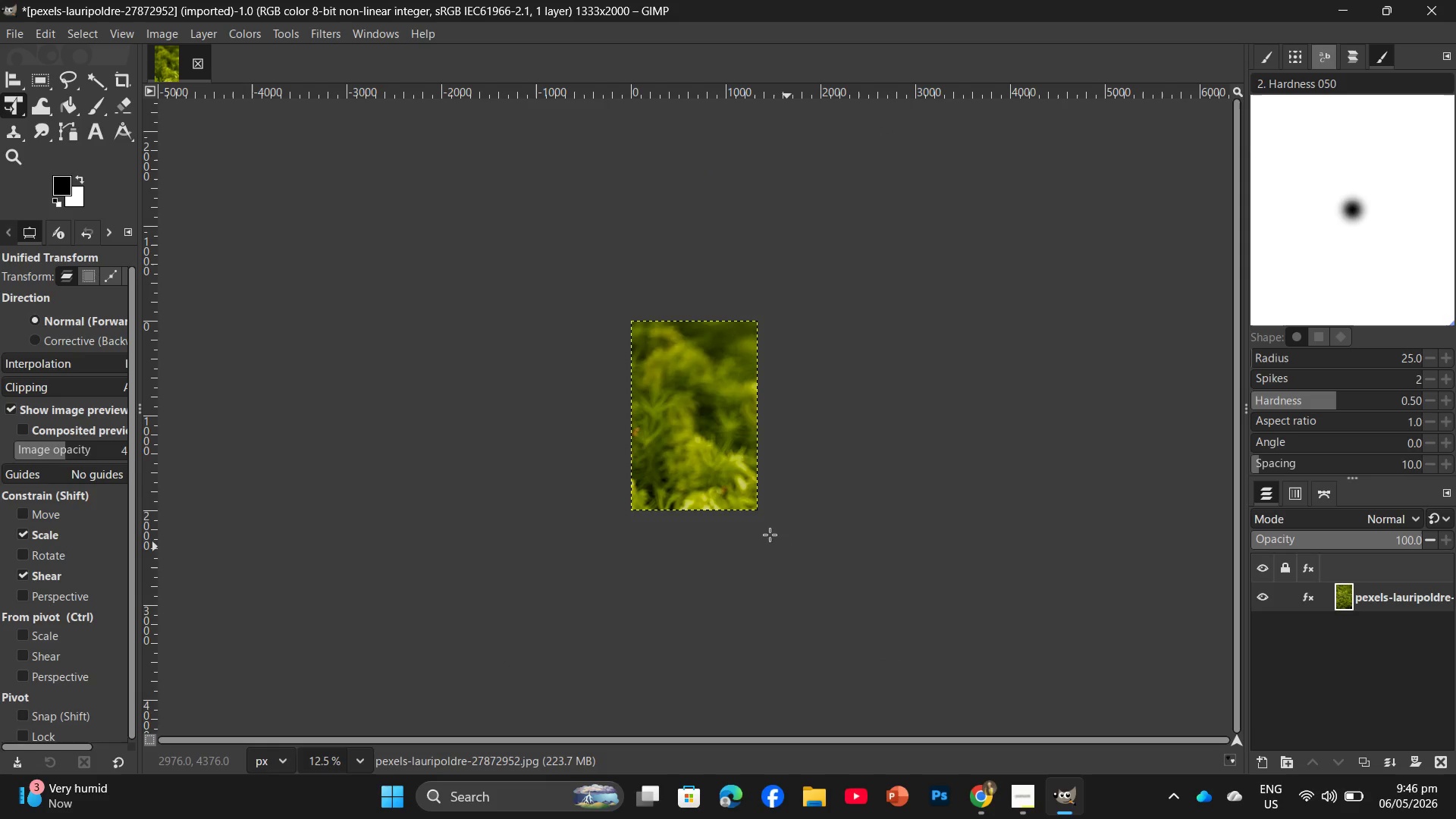 
hold_key(key=ControlLeft, duration=3.0)
scroll: coordinate [695, 391], scroll_direction: up, amount: 10.0
 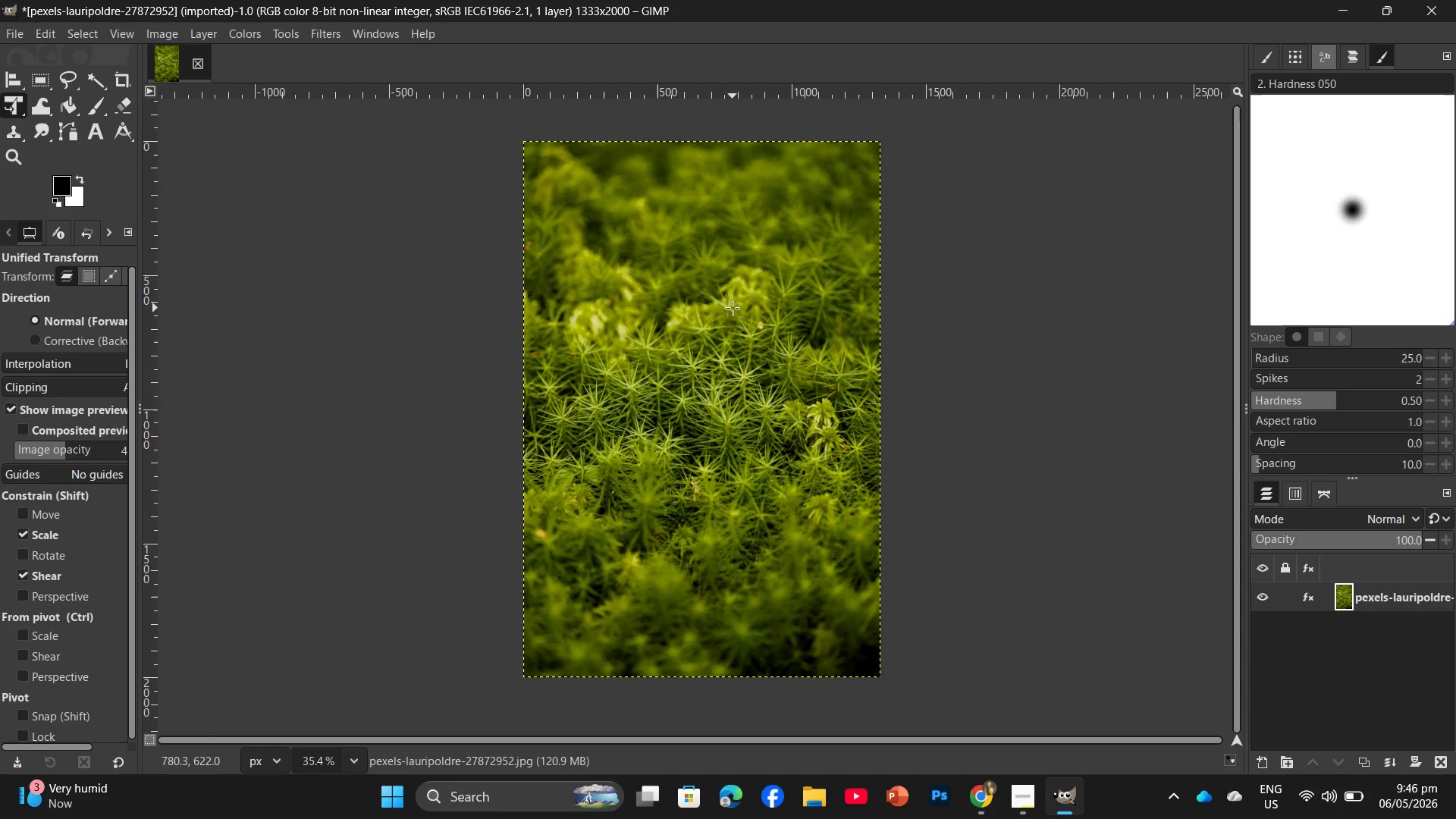 
left_click([152, 34])
 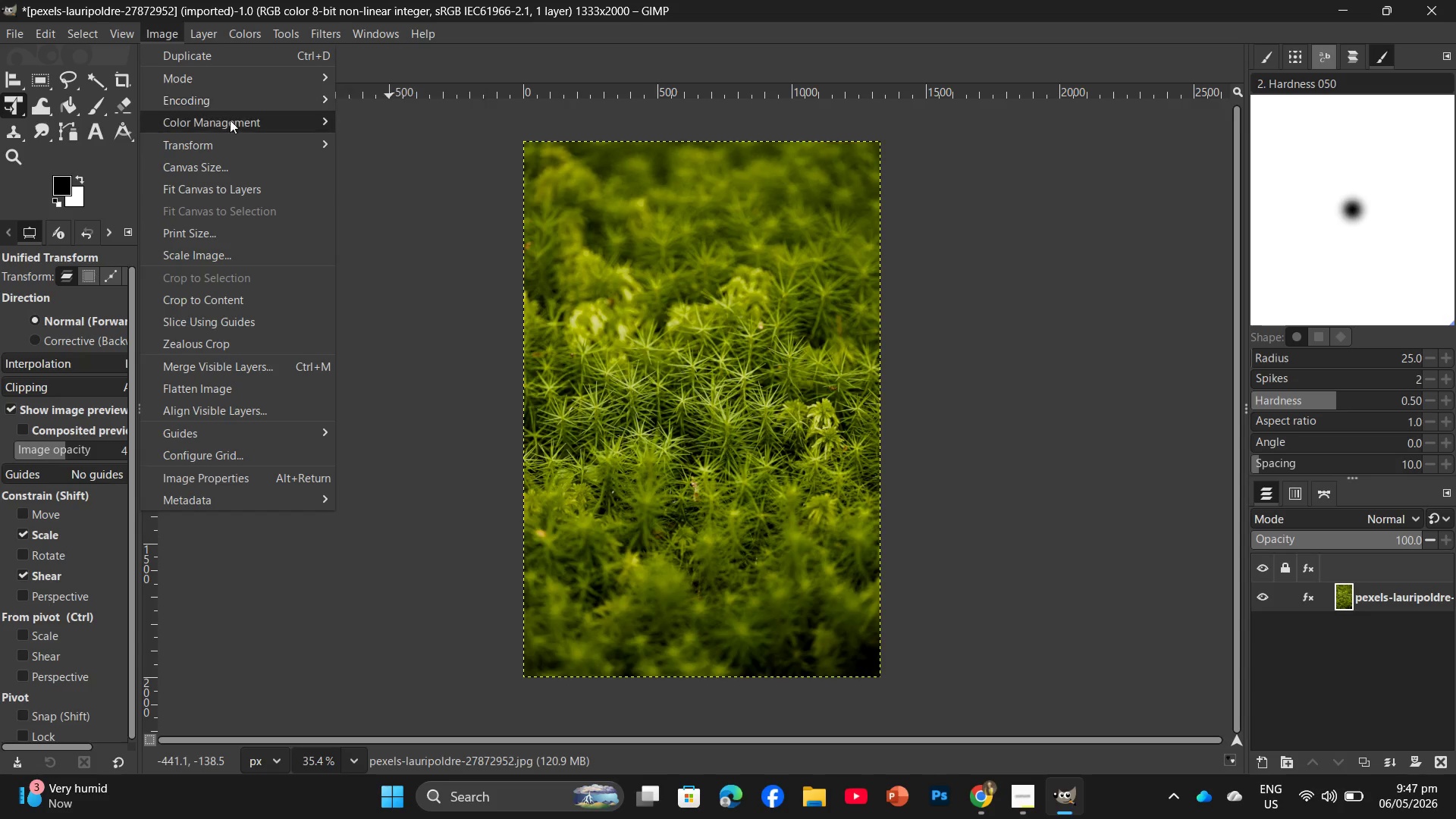 
left_click([215, 225])
 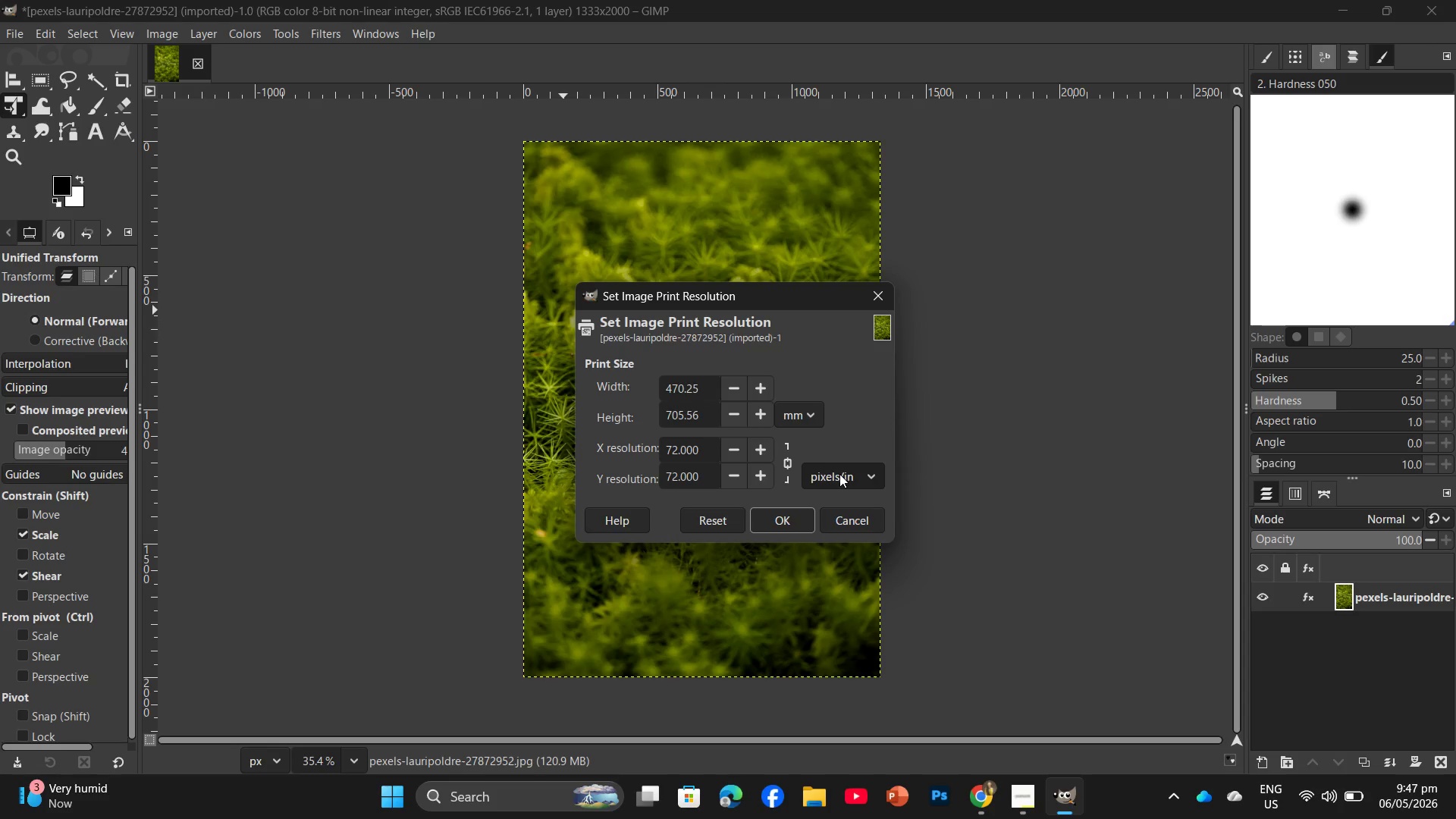 
wait(7.0)
 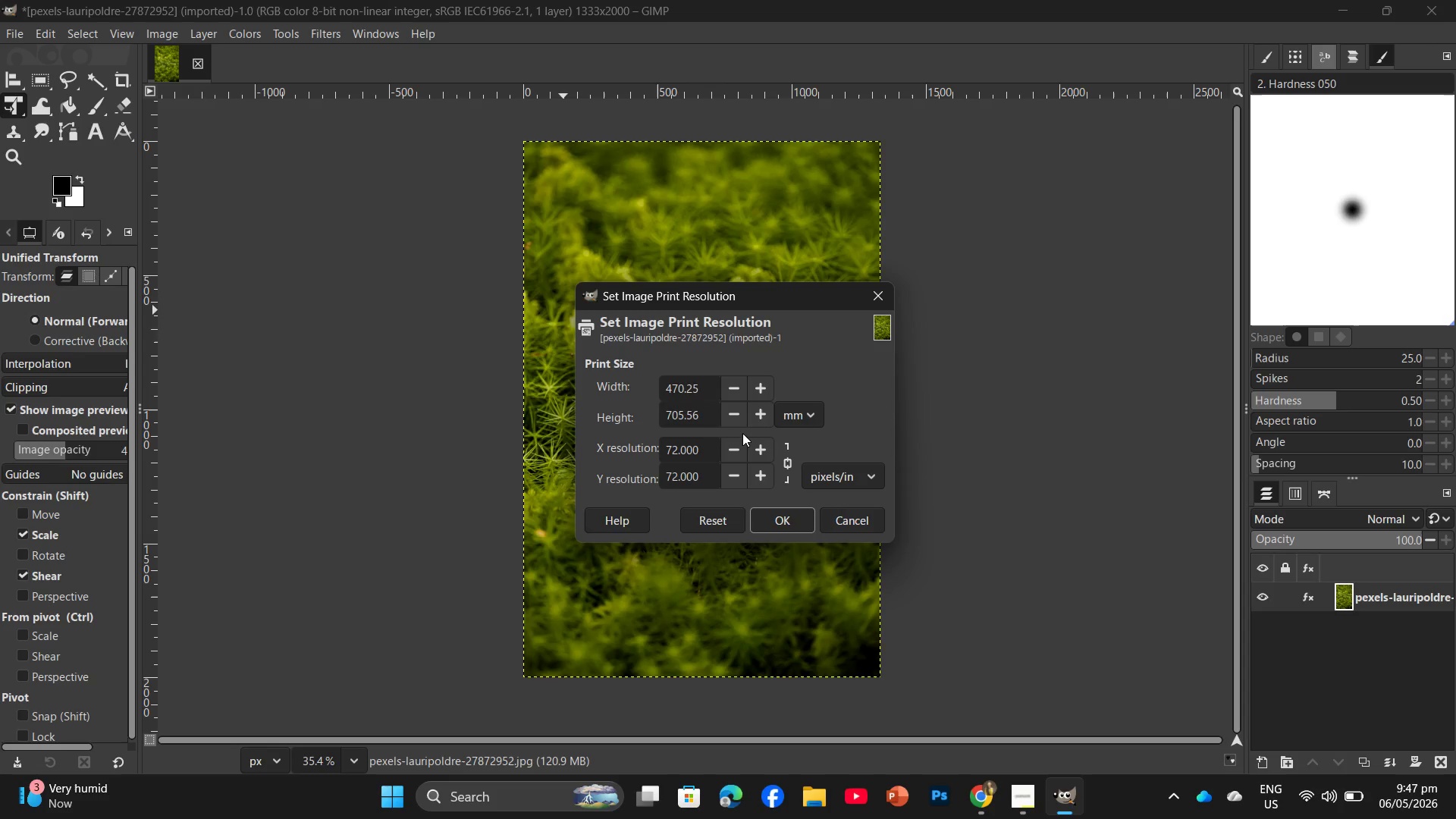 
left_click([783, 520])
 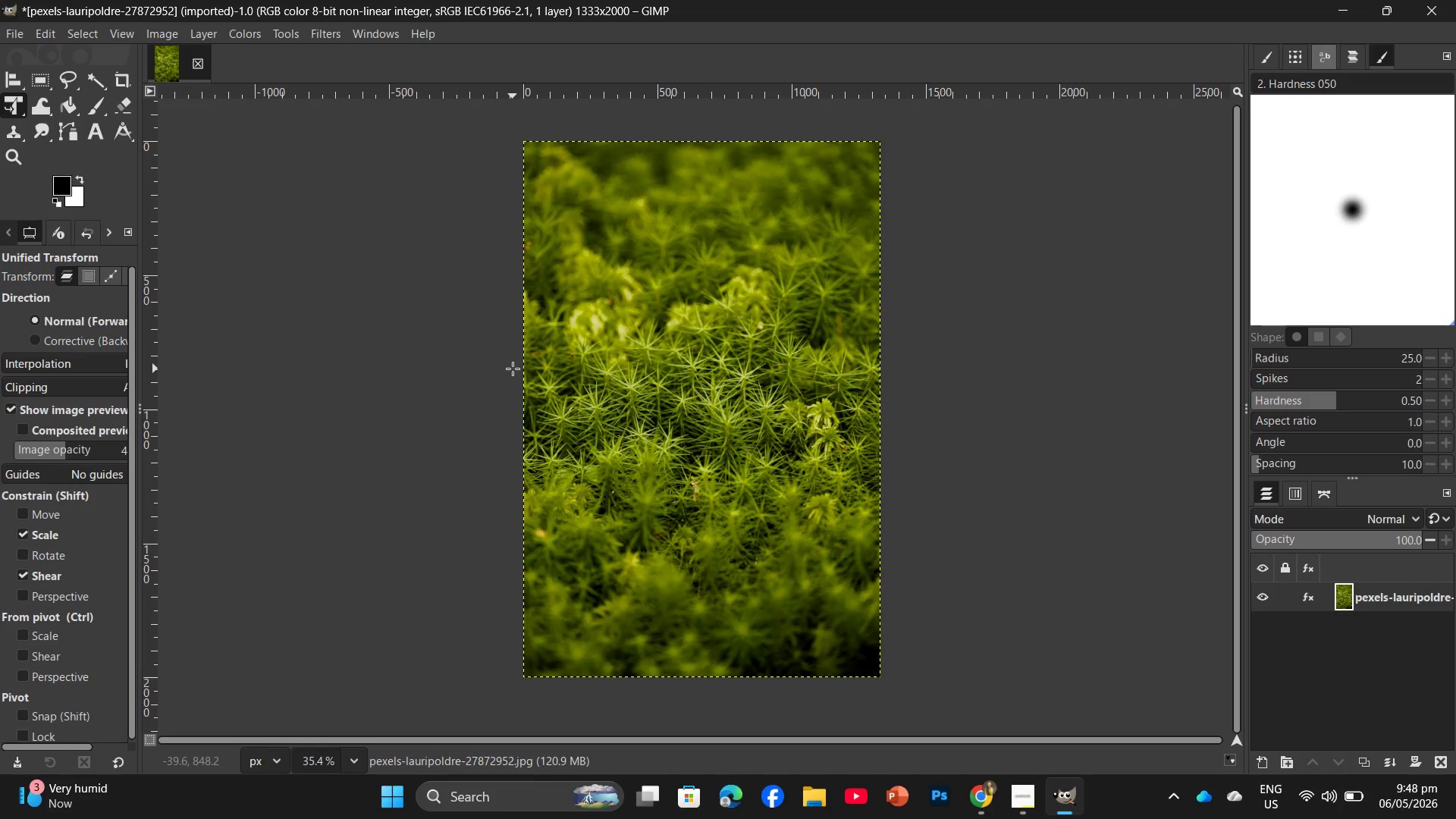 
wait(71.55)
 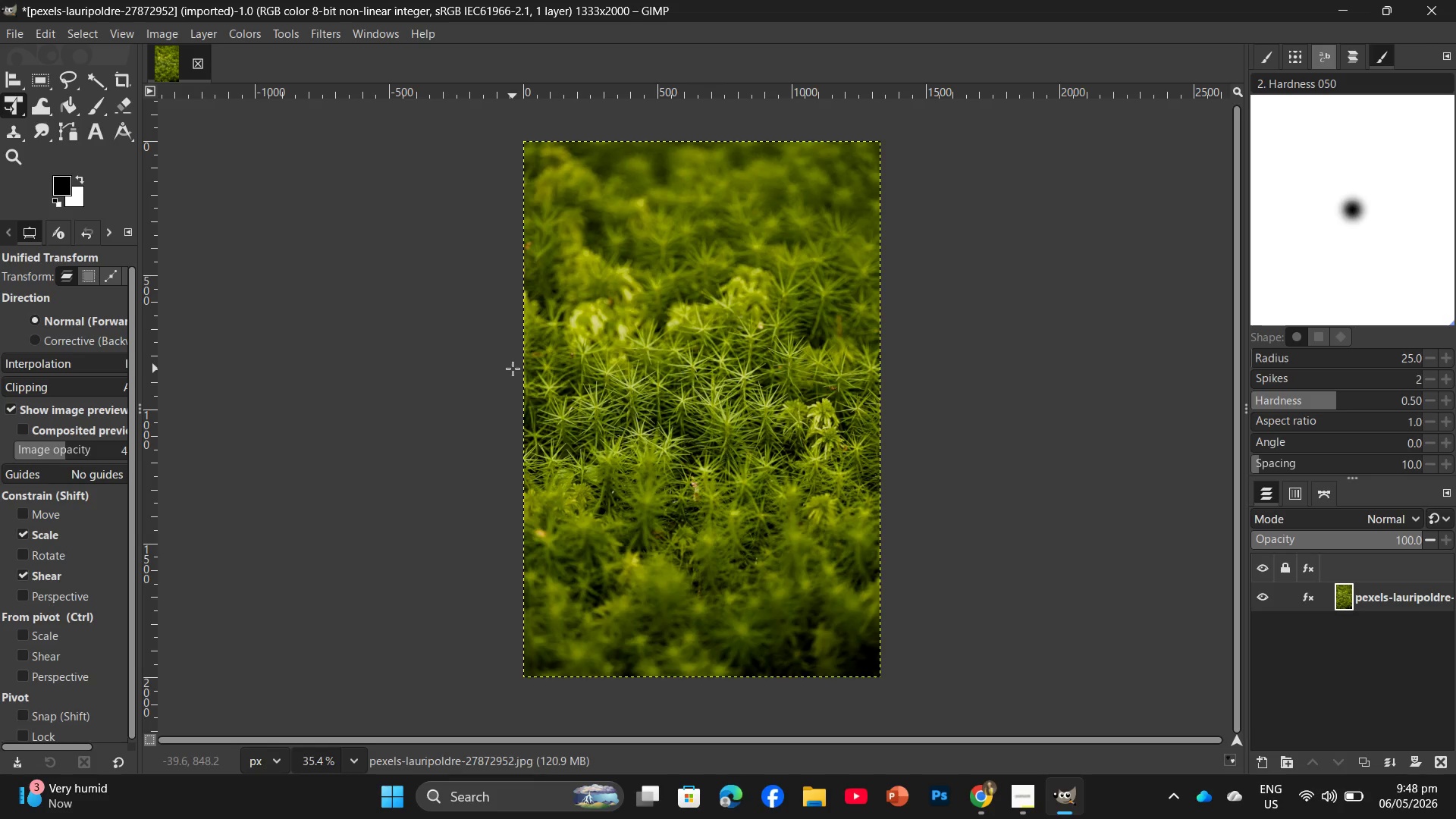 
left_click([812, 818])
 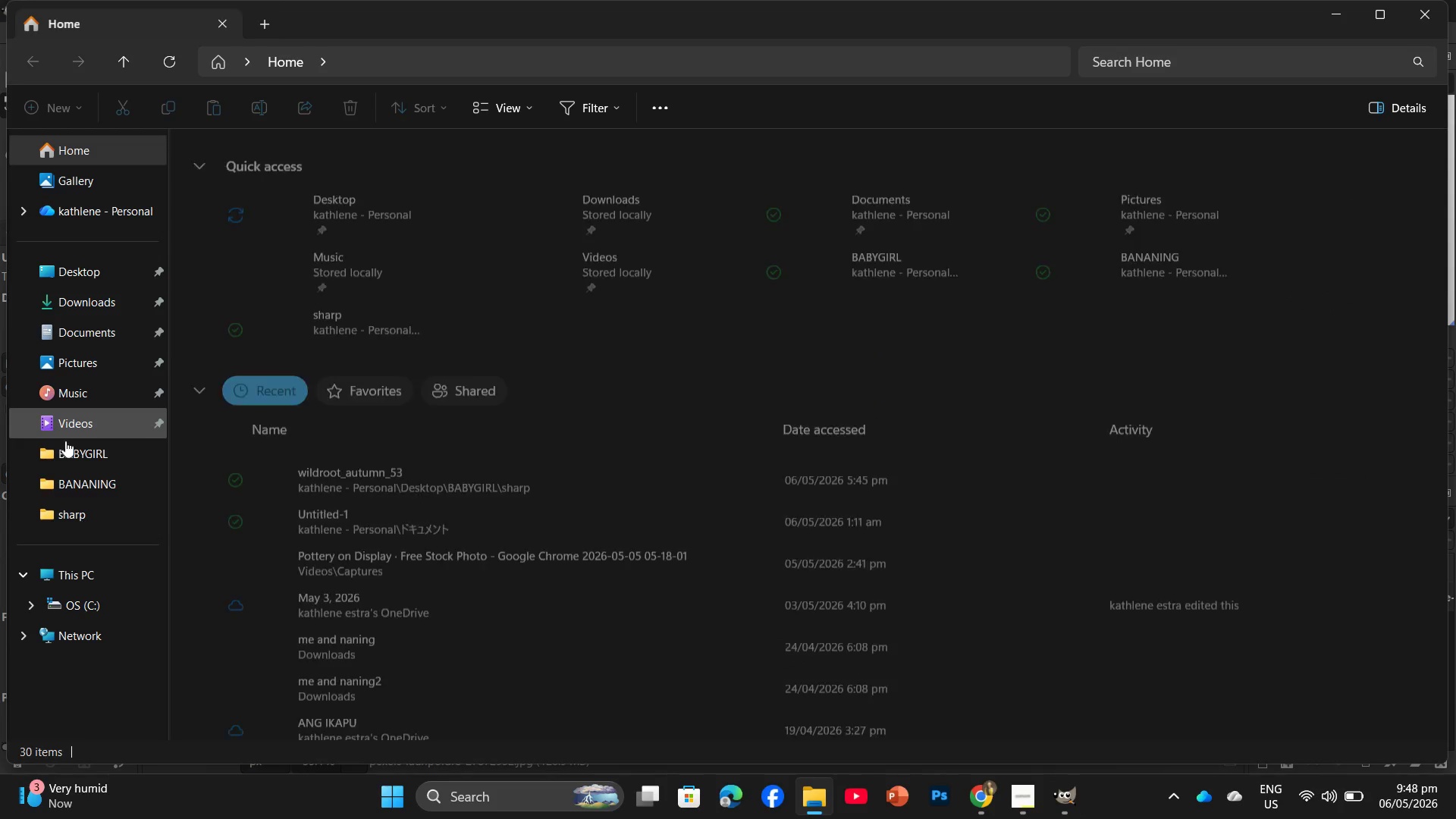 
left_click([118, 270])
 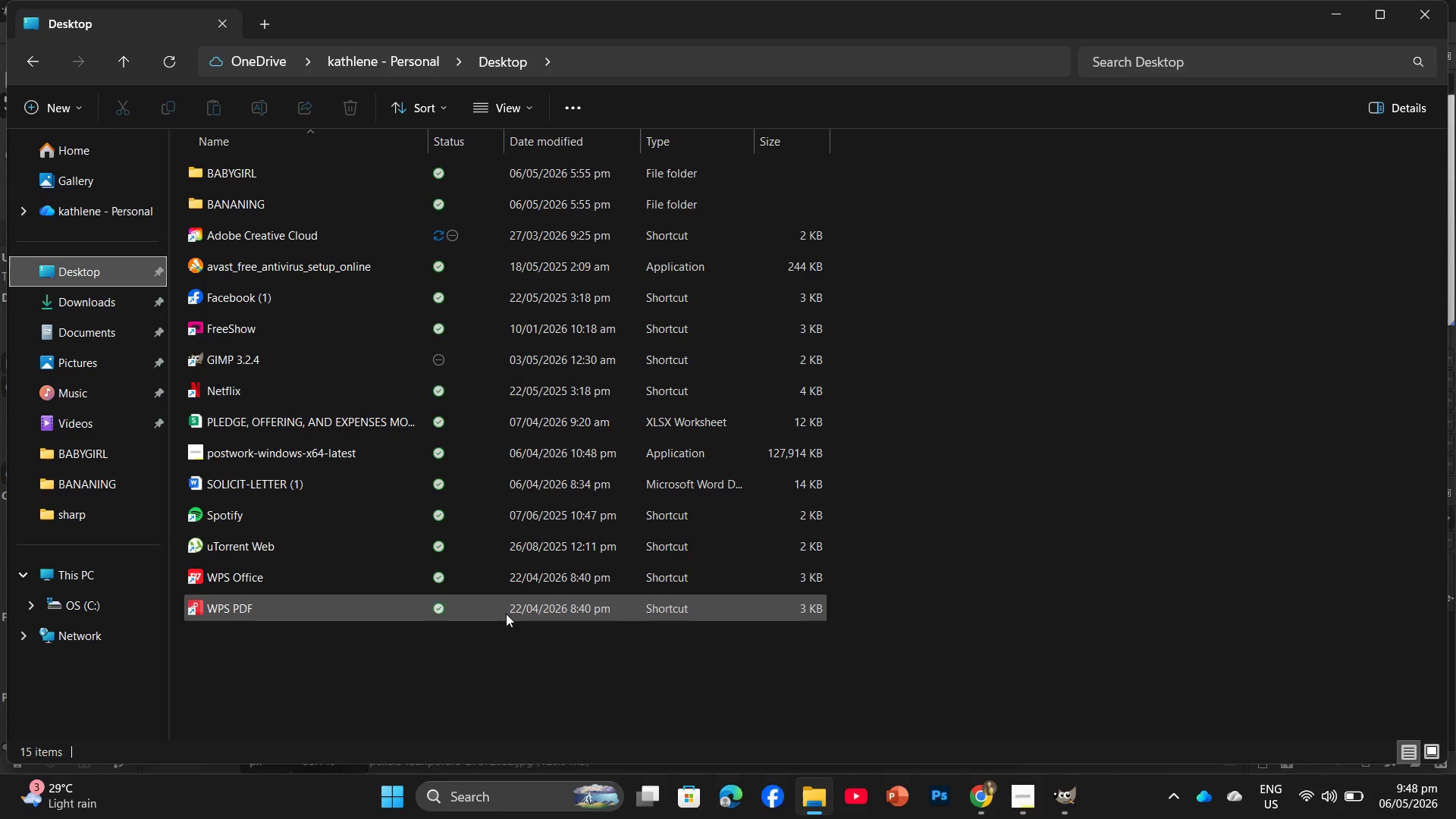 
right_click([555, 666])
 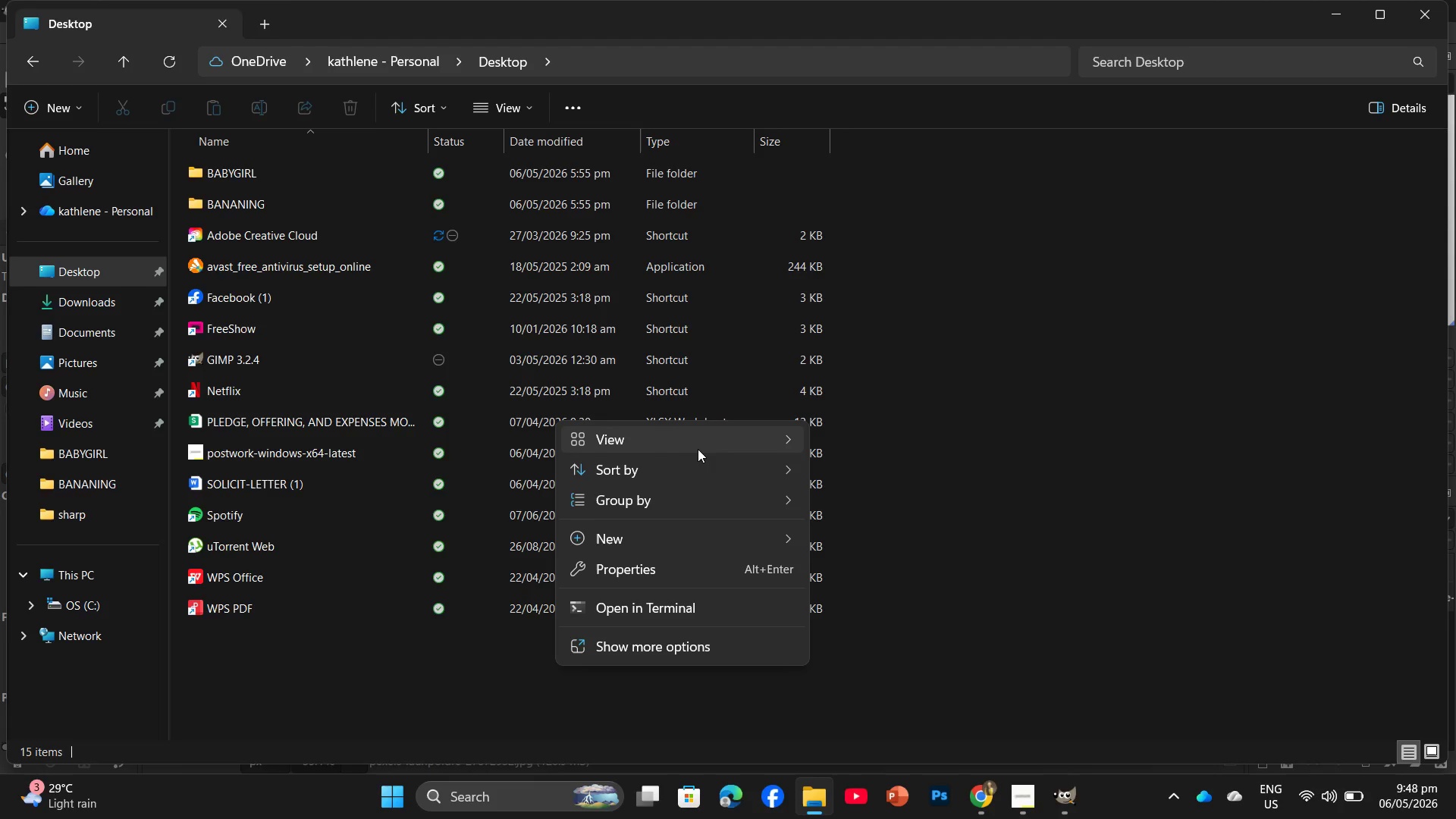 
left_click([661, 534])
 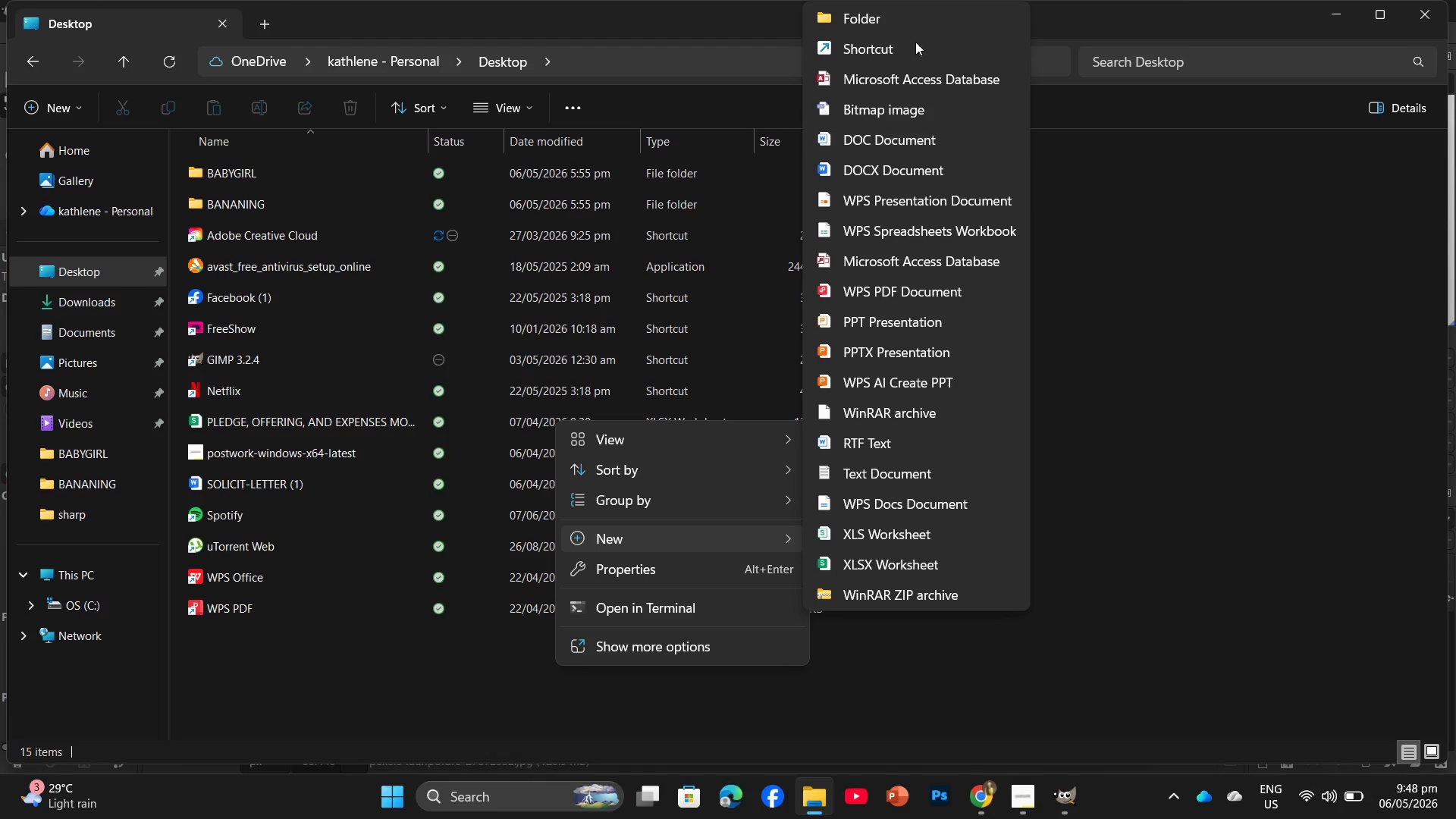 
left_click([905, 20])
 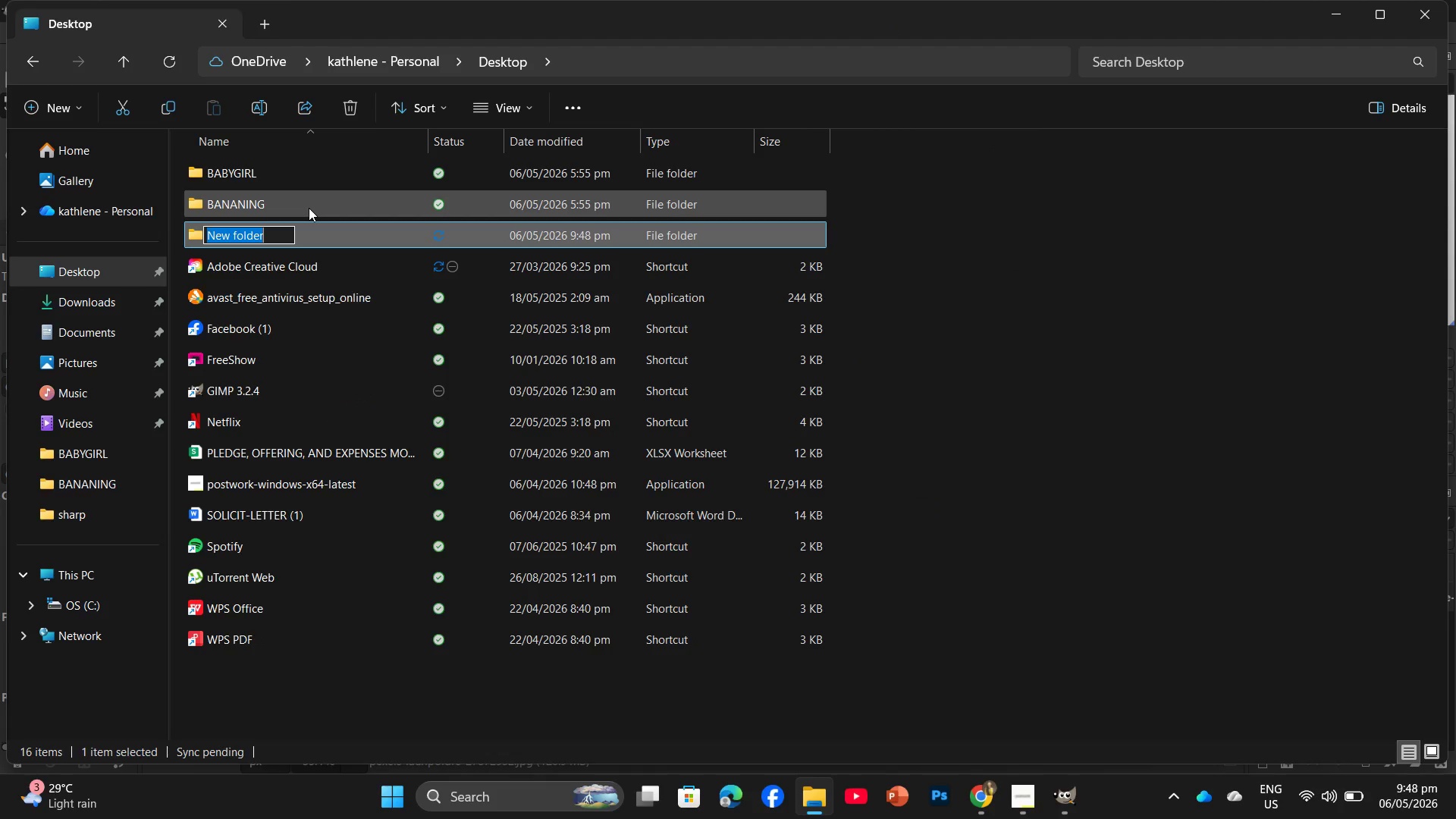 
type(MEOW)
 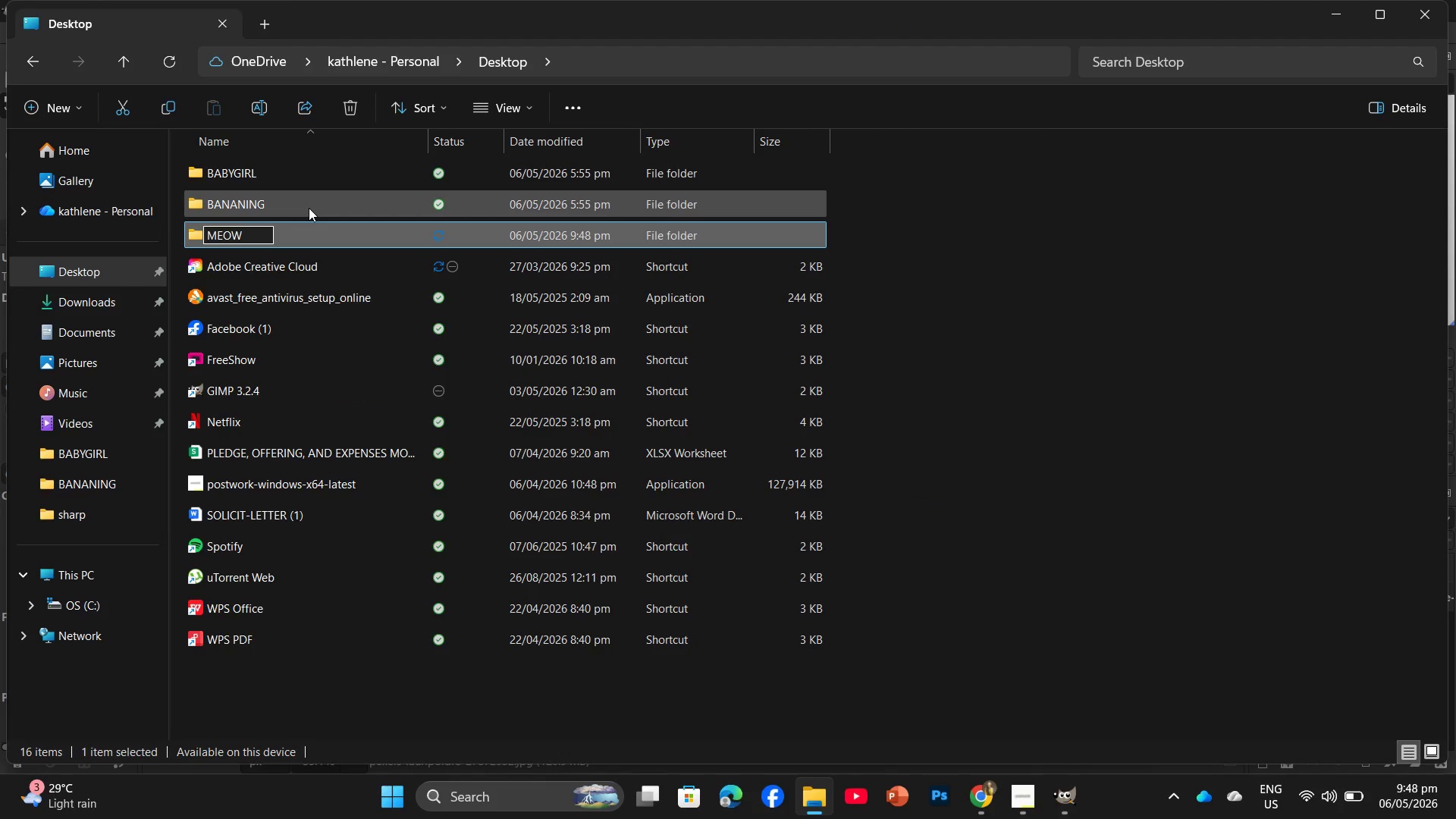 
key(Enter)
 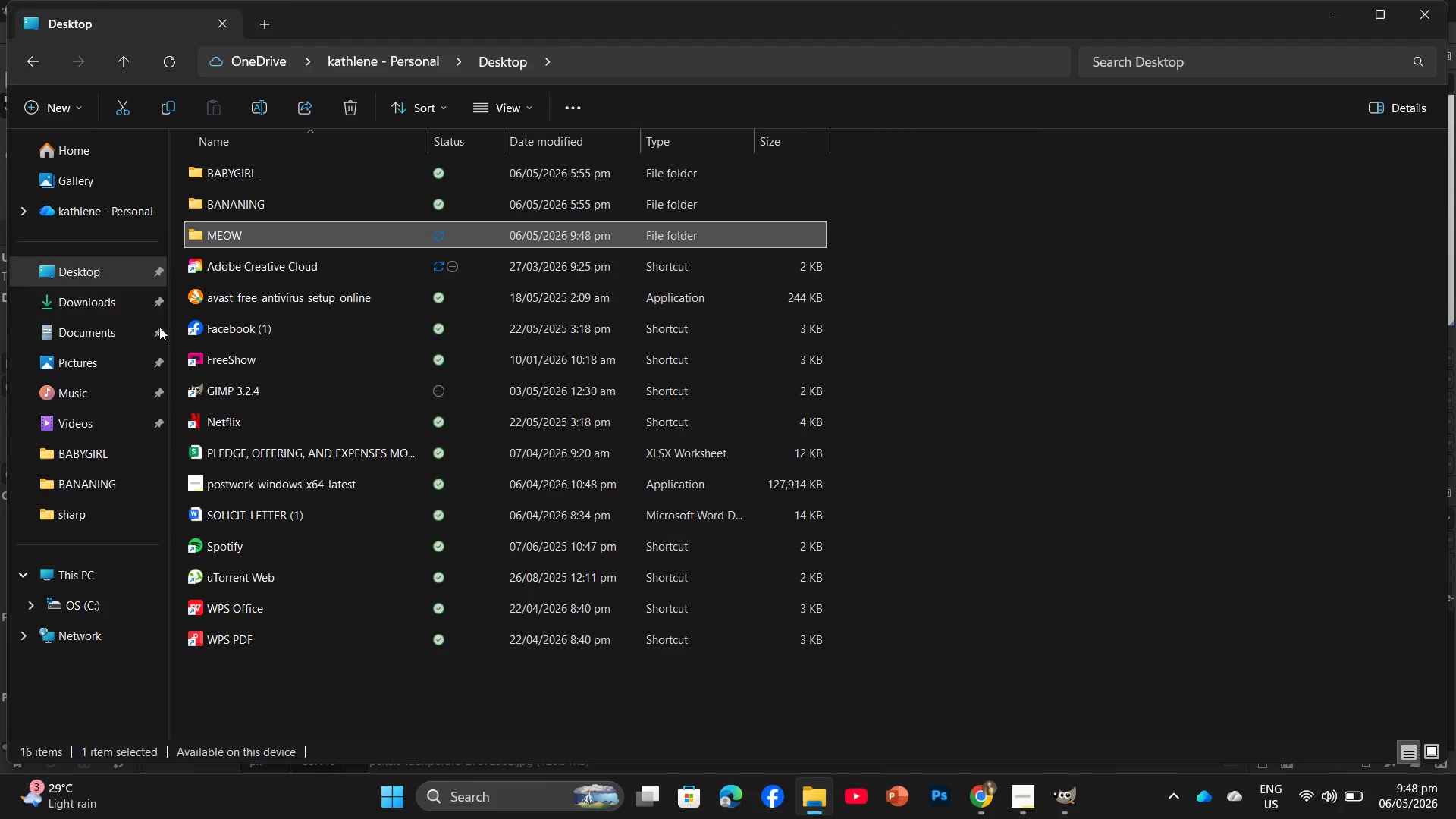 
double_click([271, 227])
 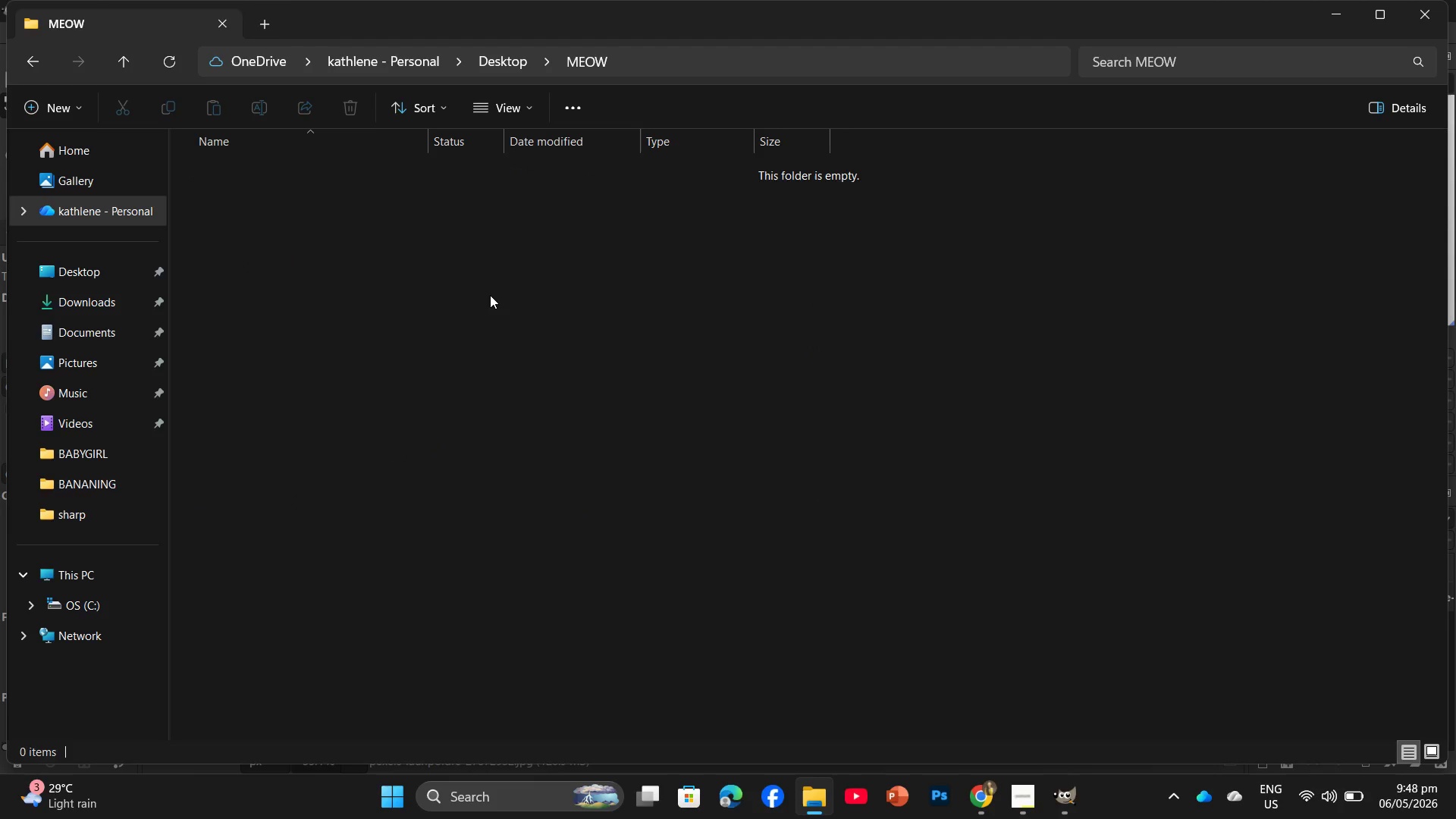 
double_click([489, 279])
 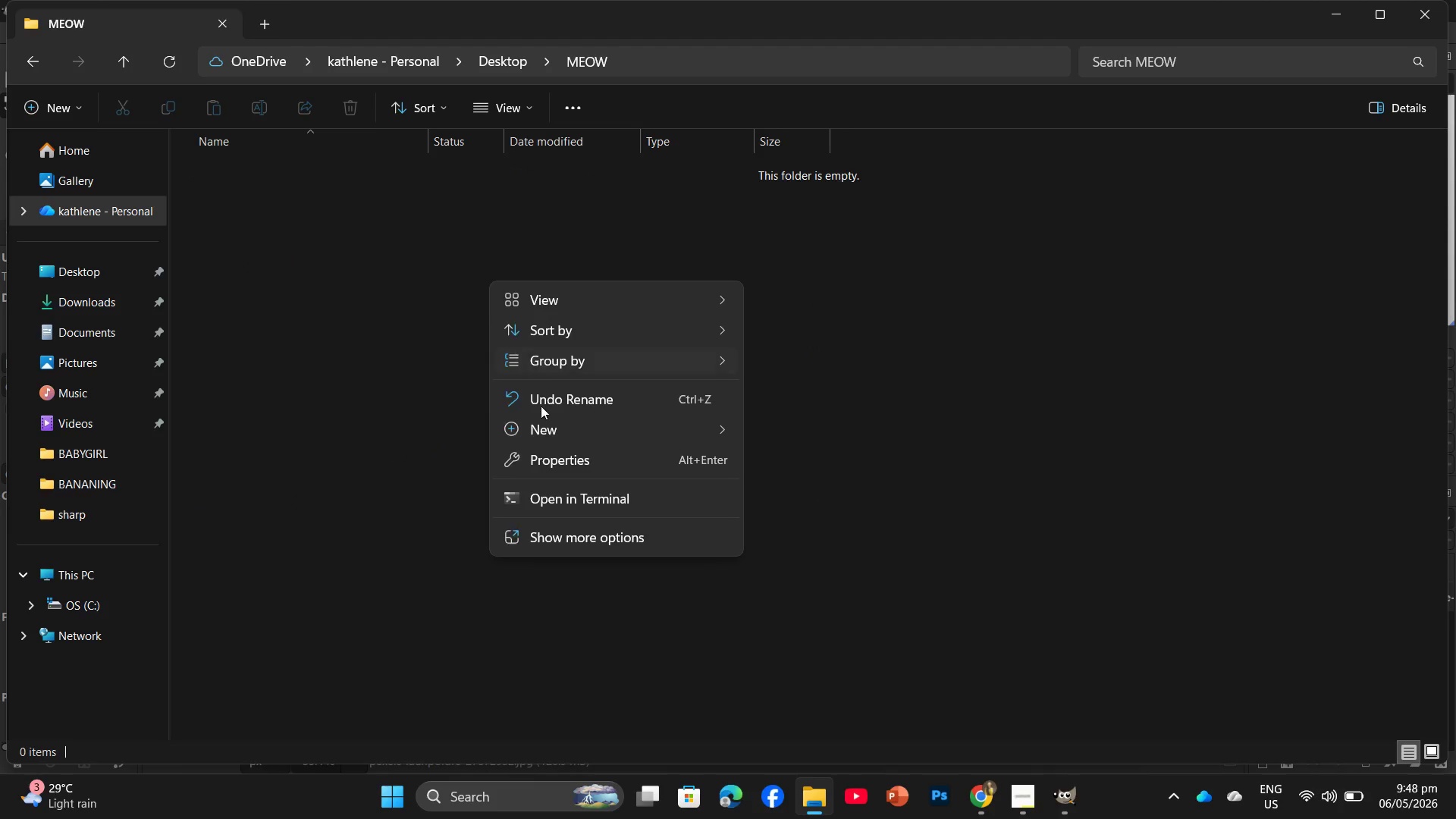 
left_click([542, 427])
 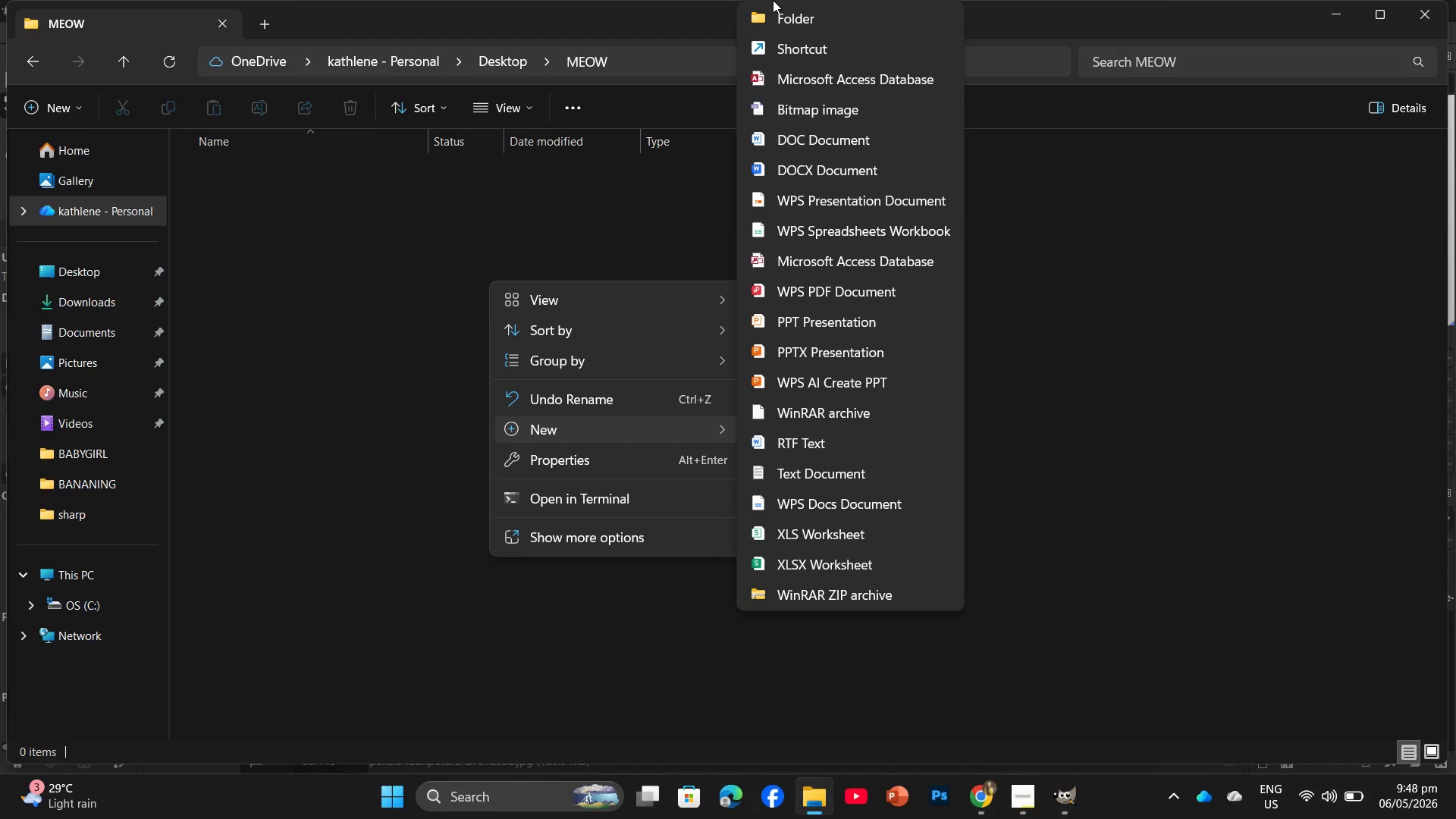 
left_click([777, 7])
 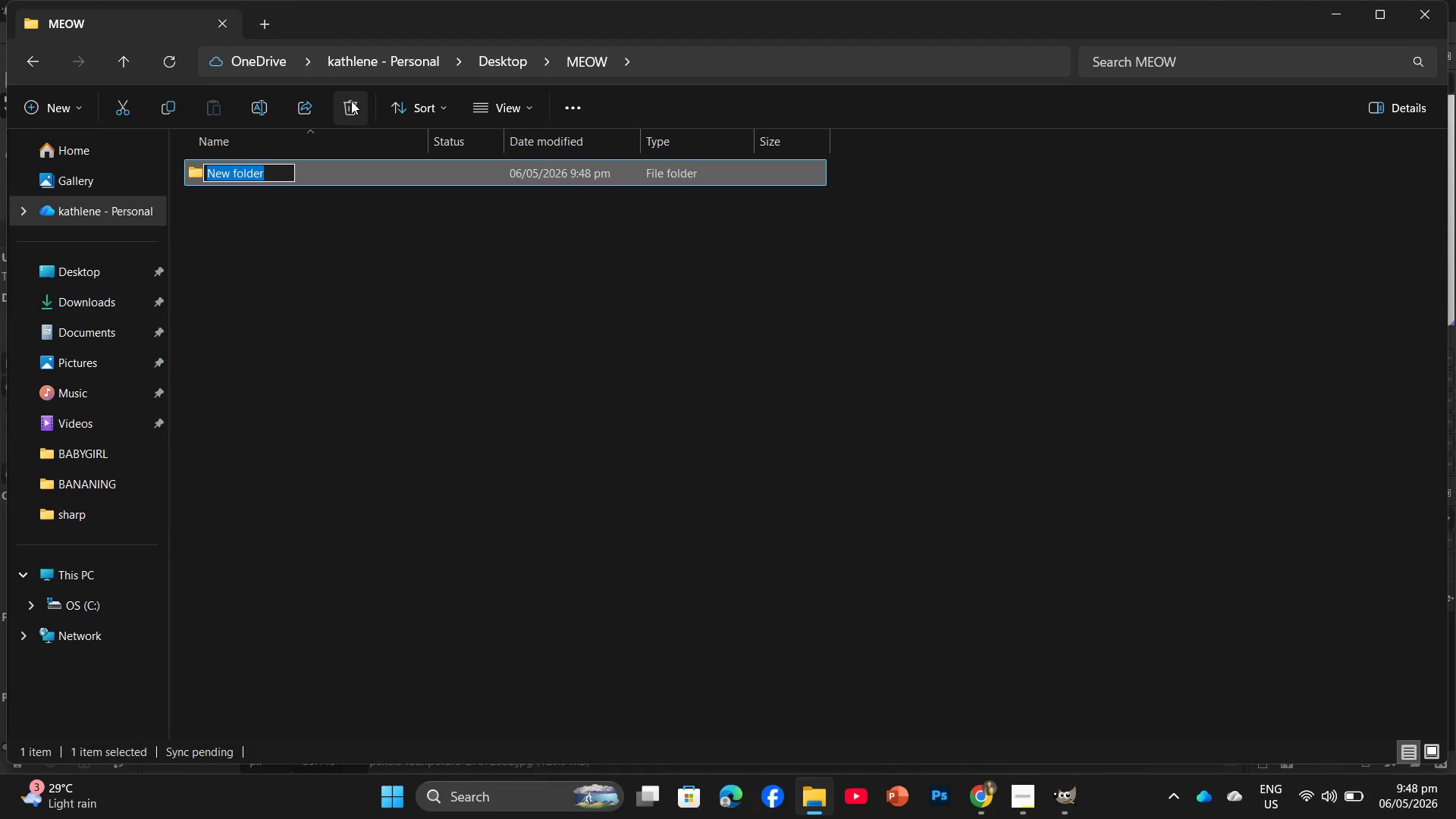 
type(f)
key(Backspace)
type(FINALS)
 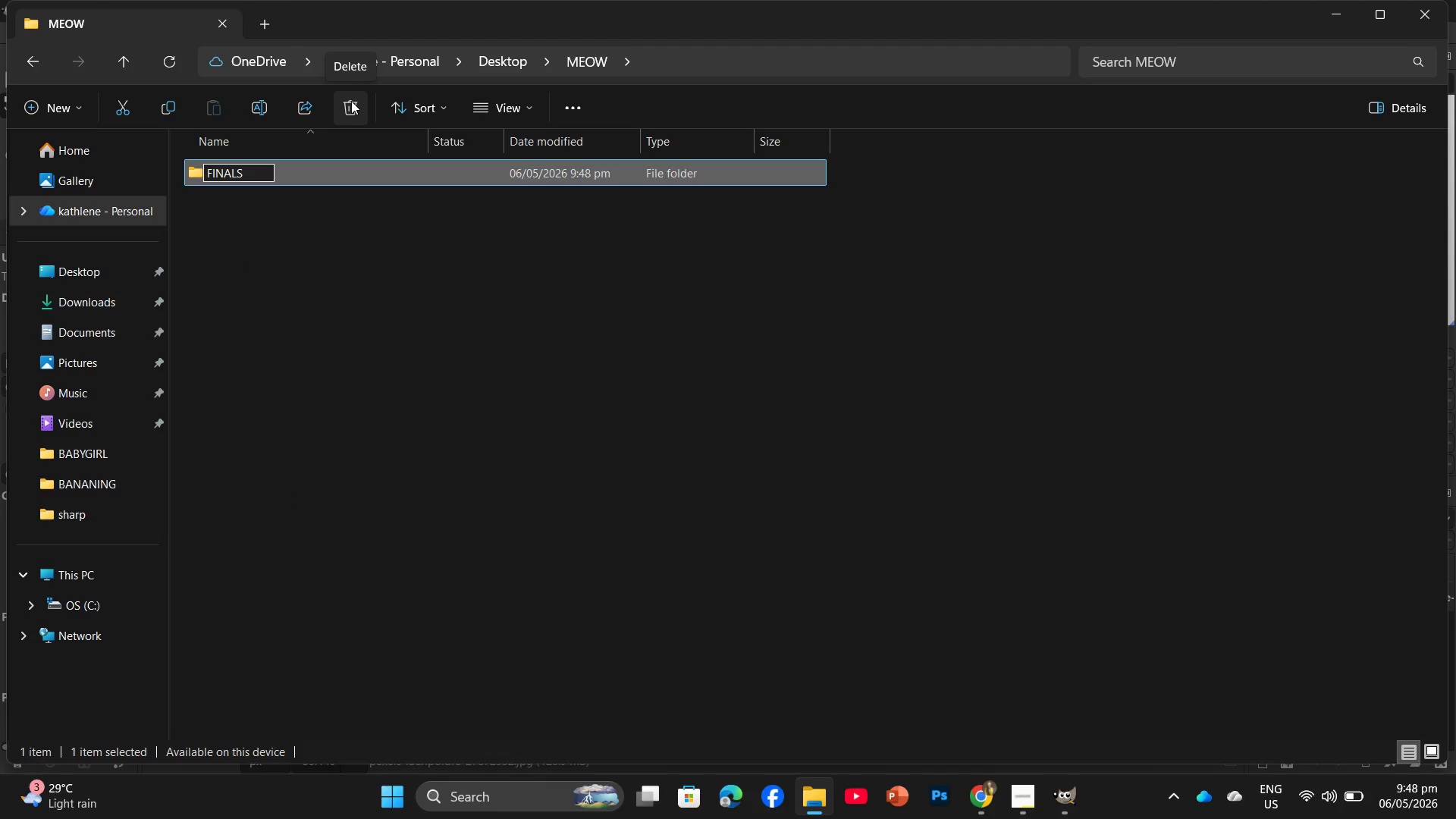 
key(Enter)
 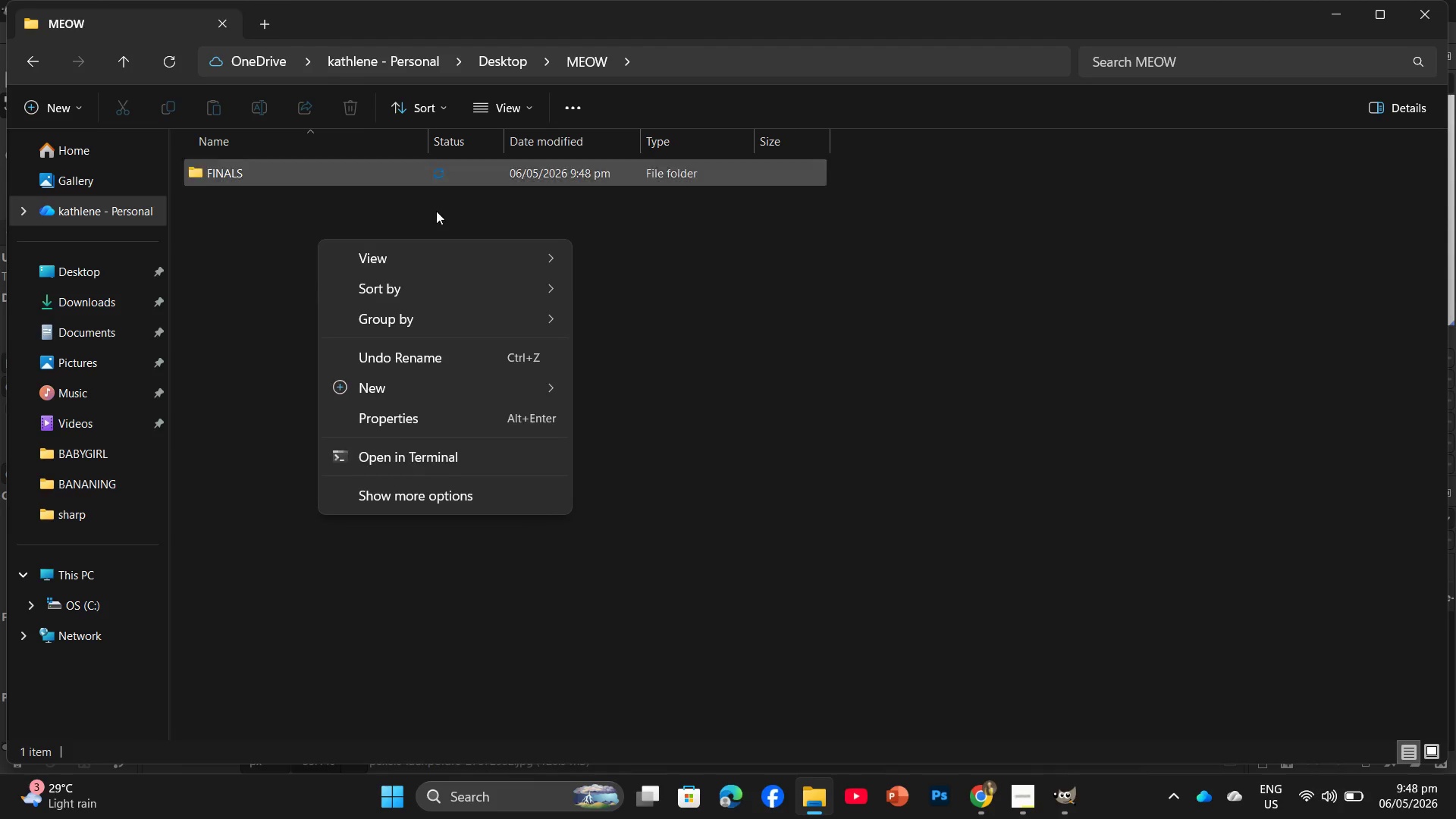 
left_click([372, 375])
 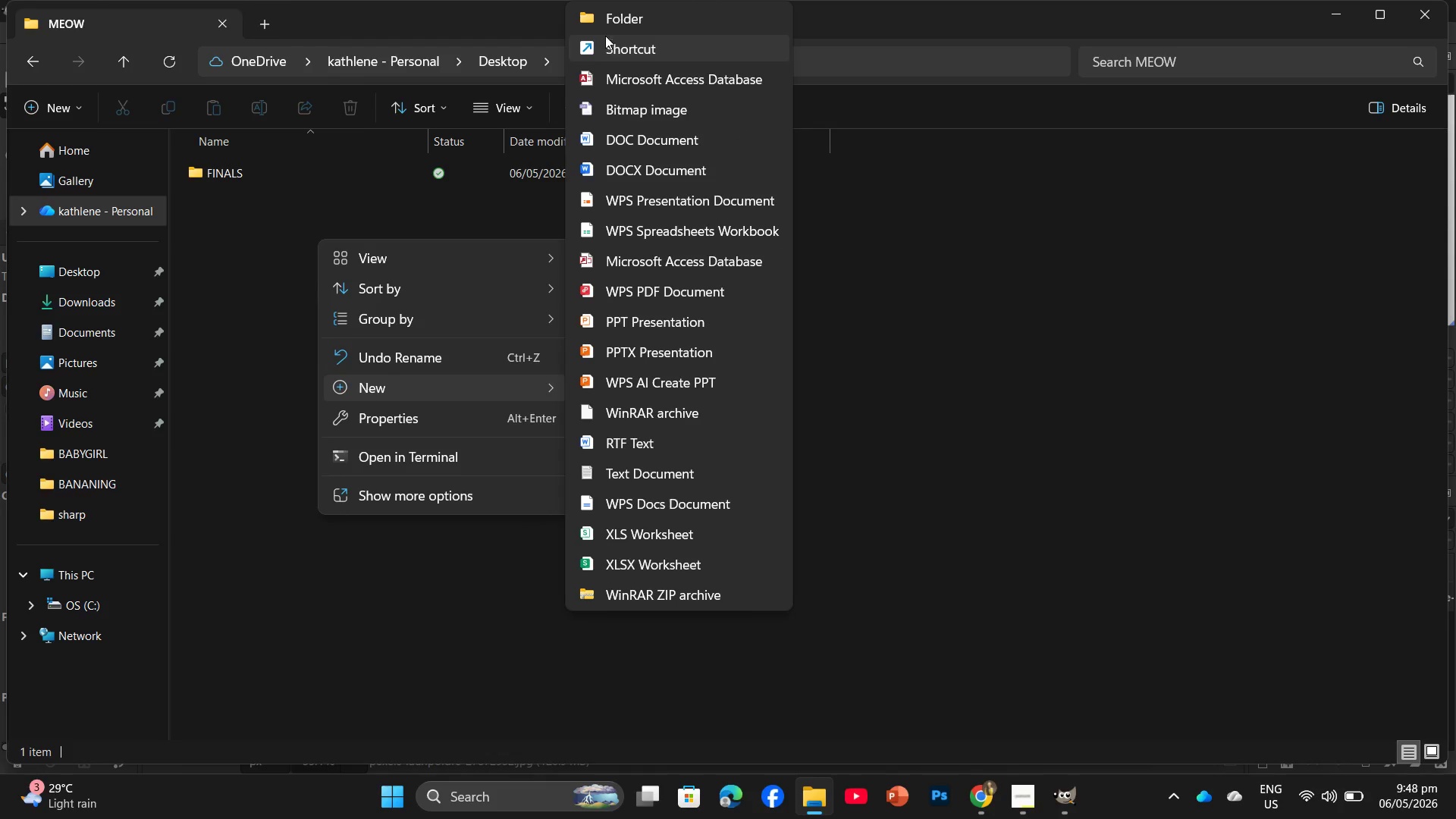 
left_click([610, 24])
 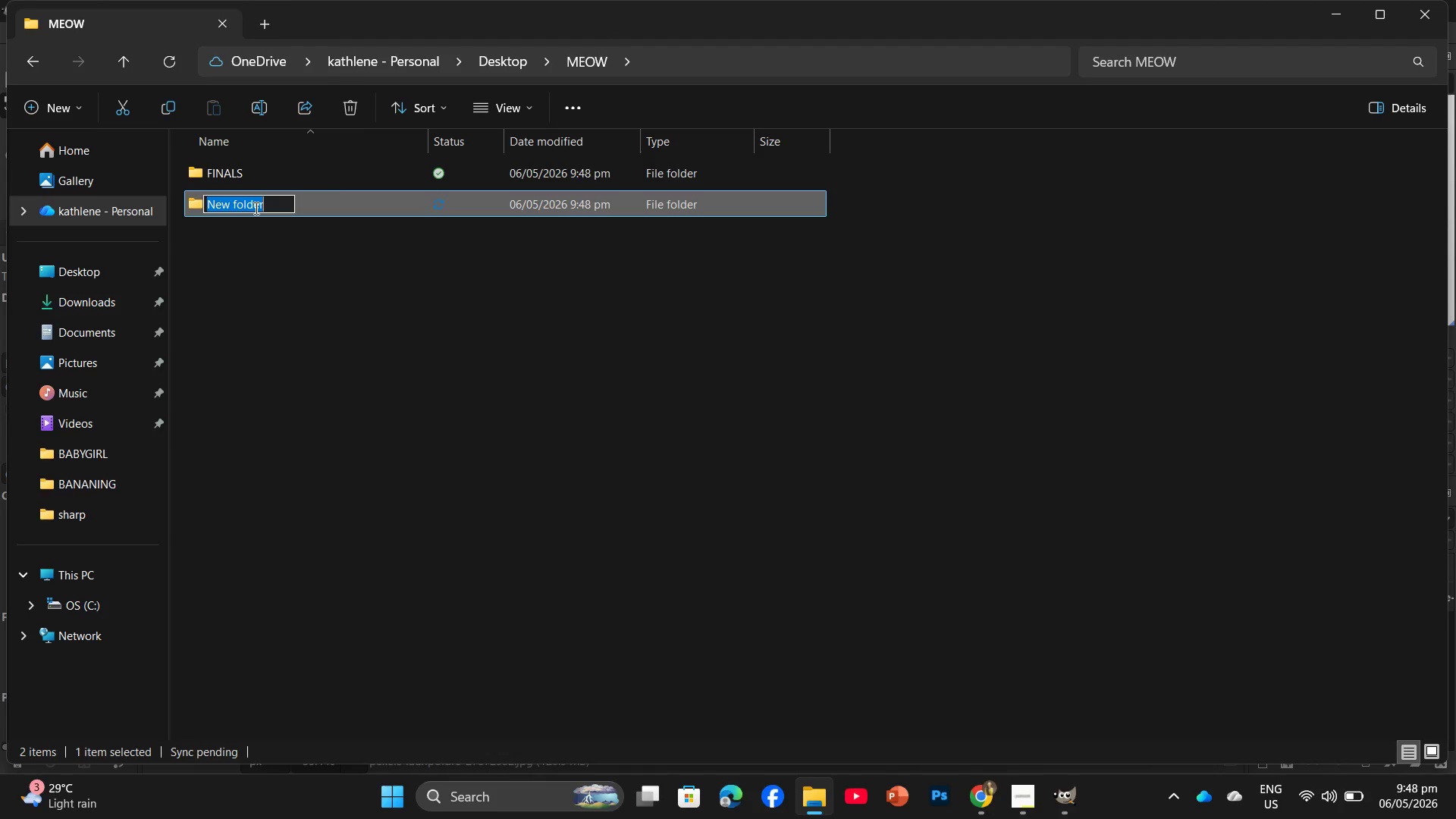 
type(BNF)
 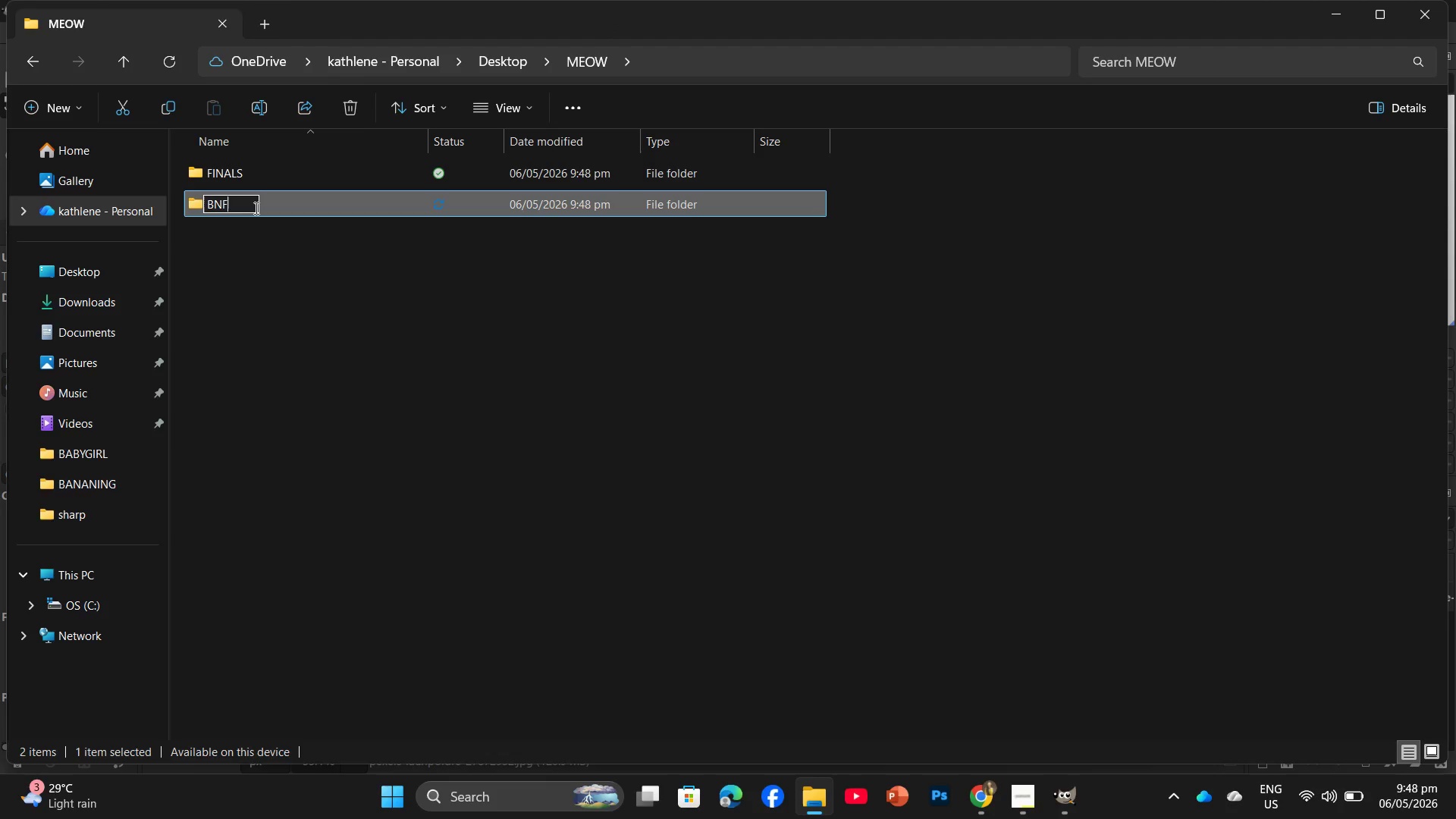 
key(Enter)
 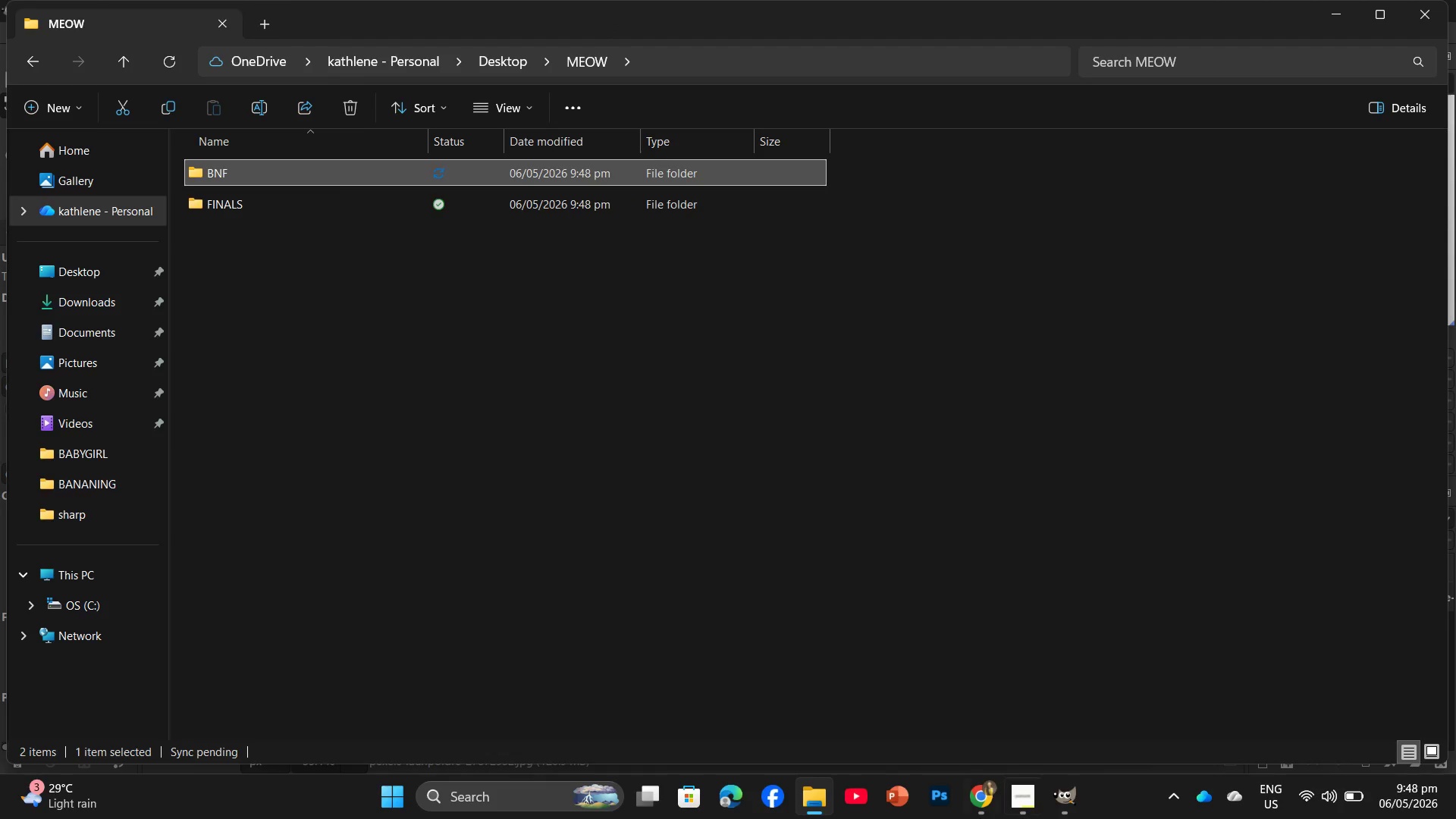 
left_click([1028, 794])